 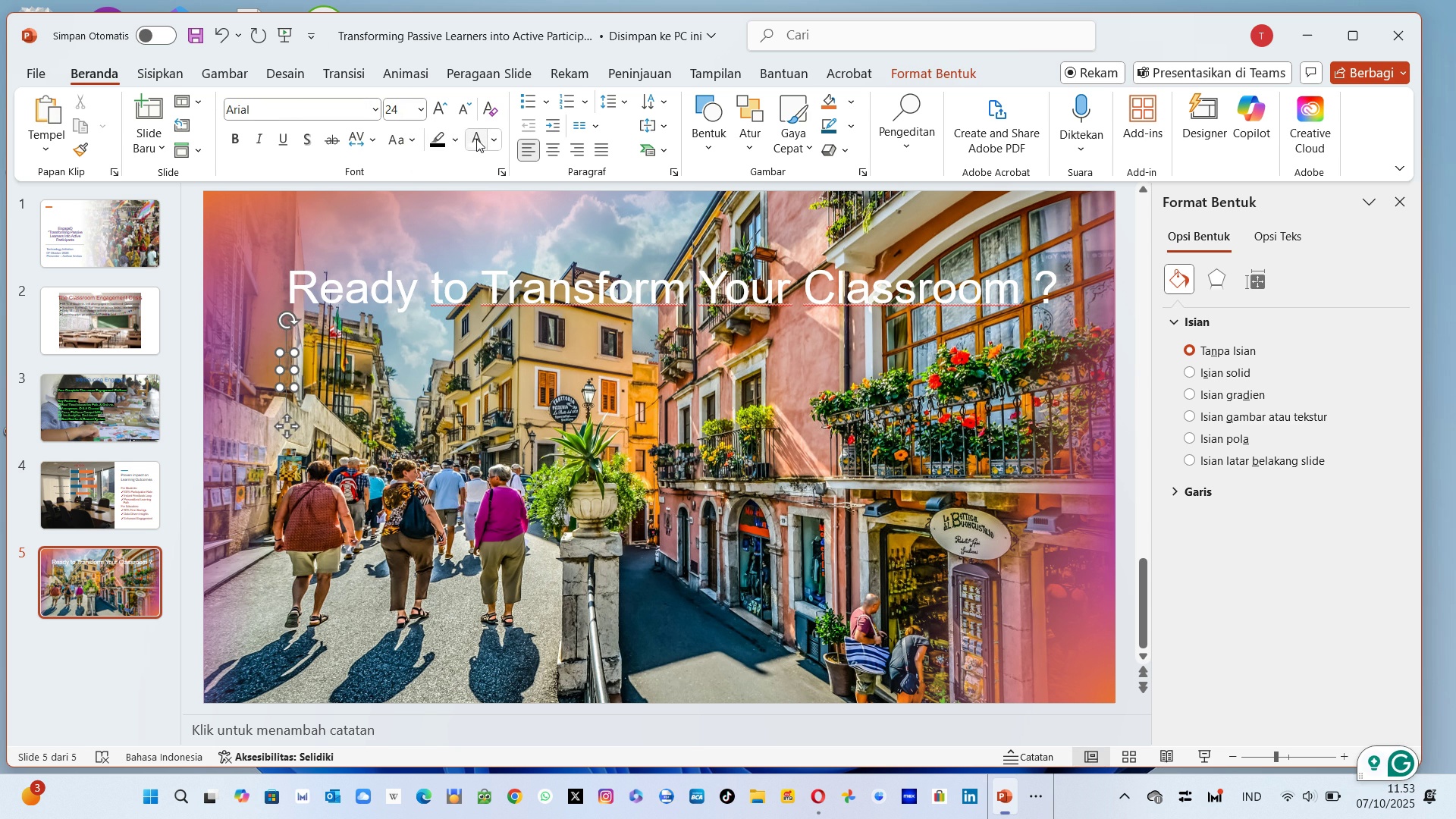 
type(Po)
key(Backspace)
type(ilot Program Launching )
 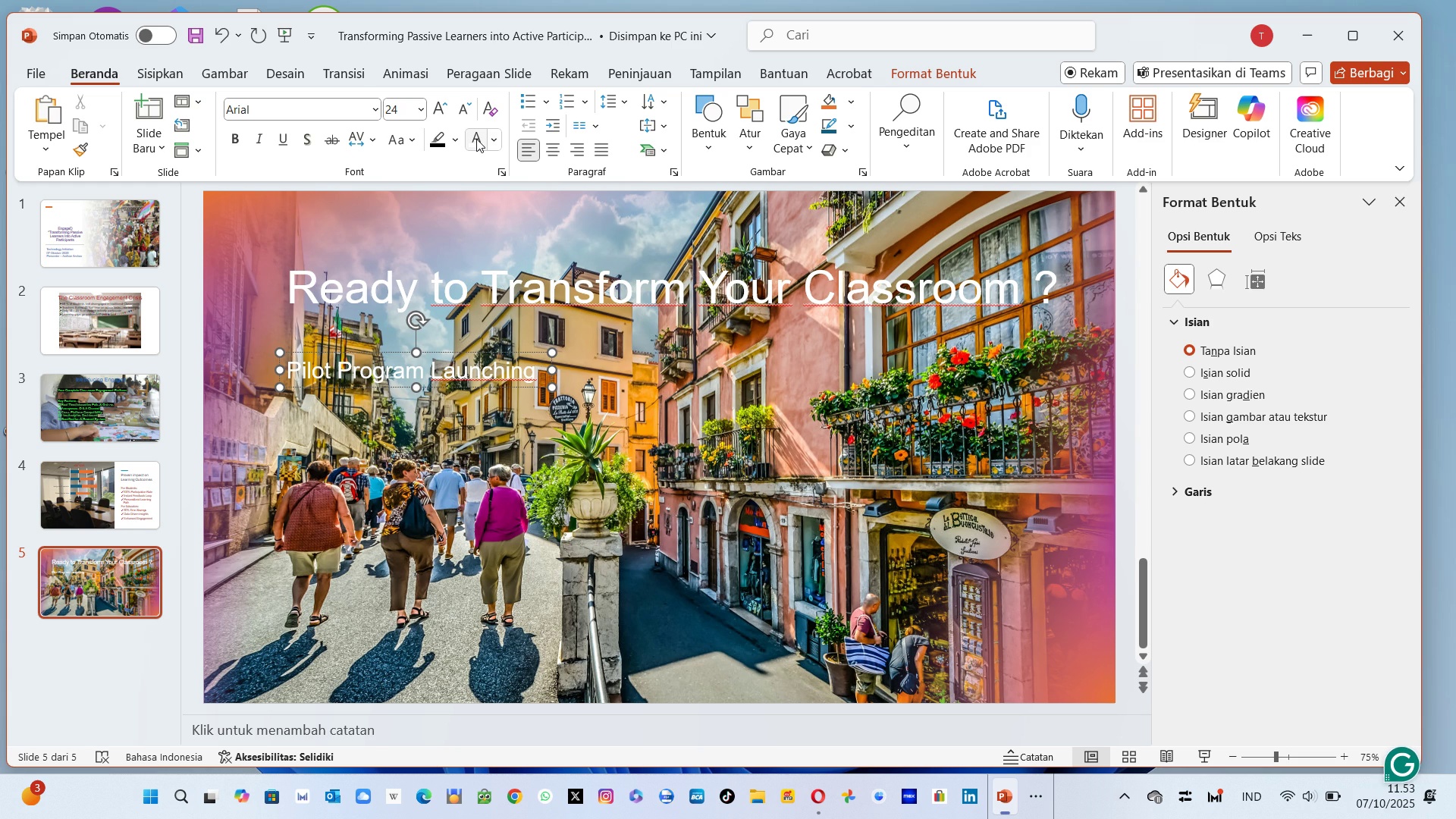 
wait(9.3)
 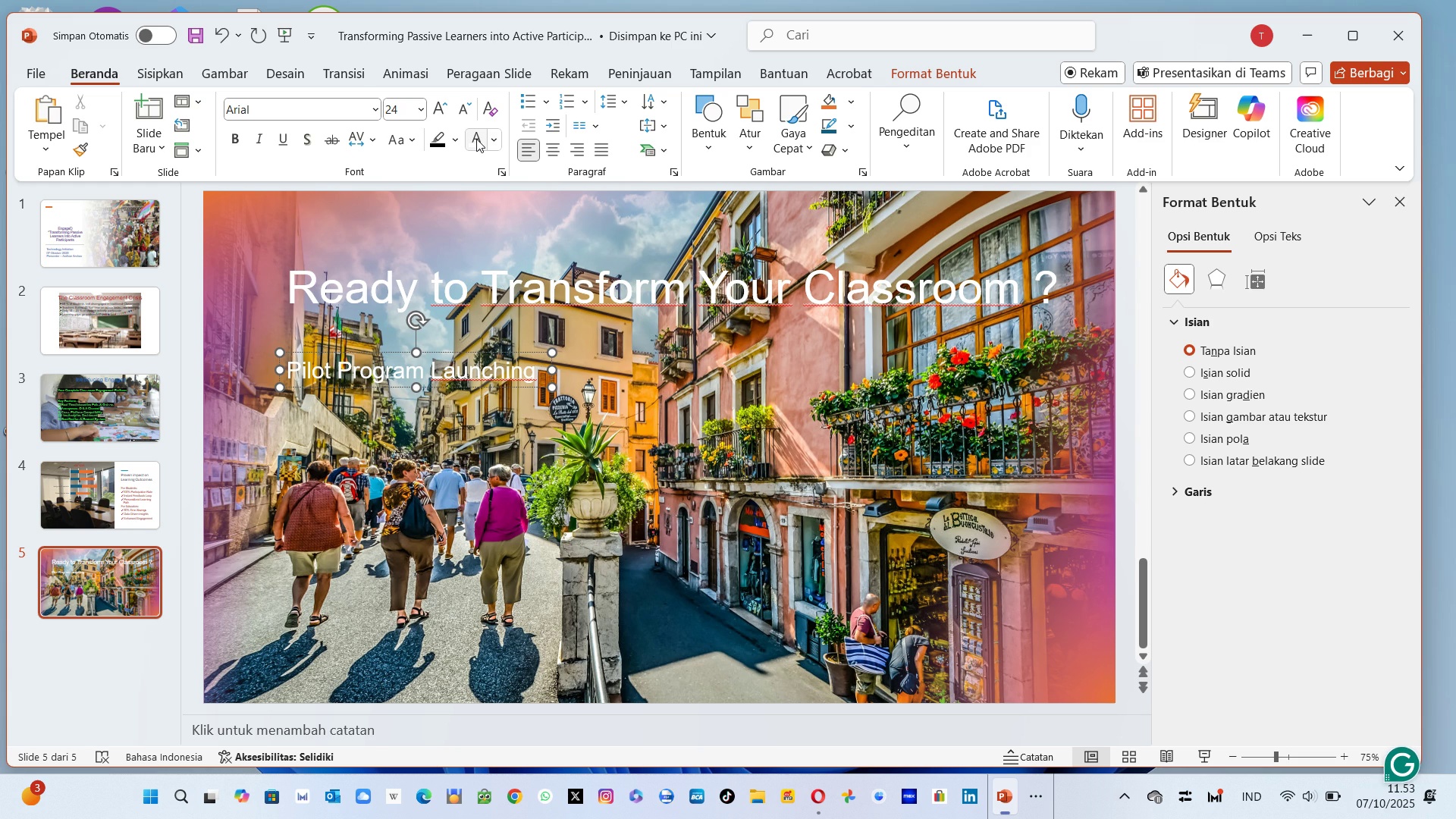 
type(January 2025)
 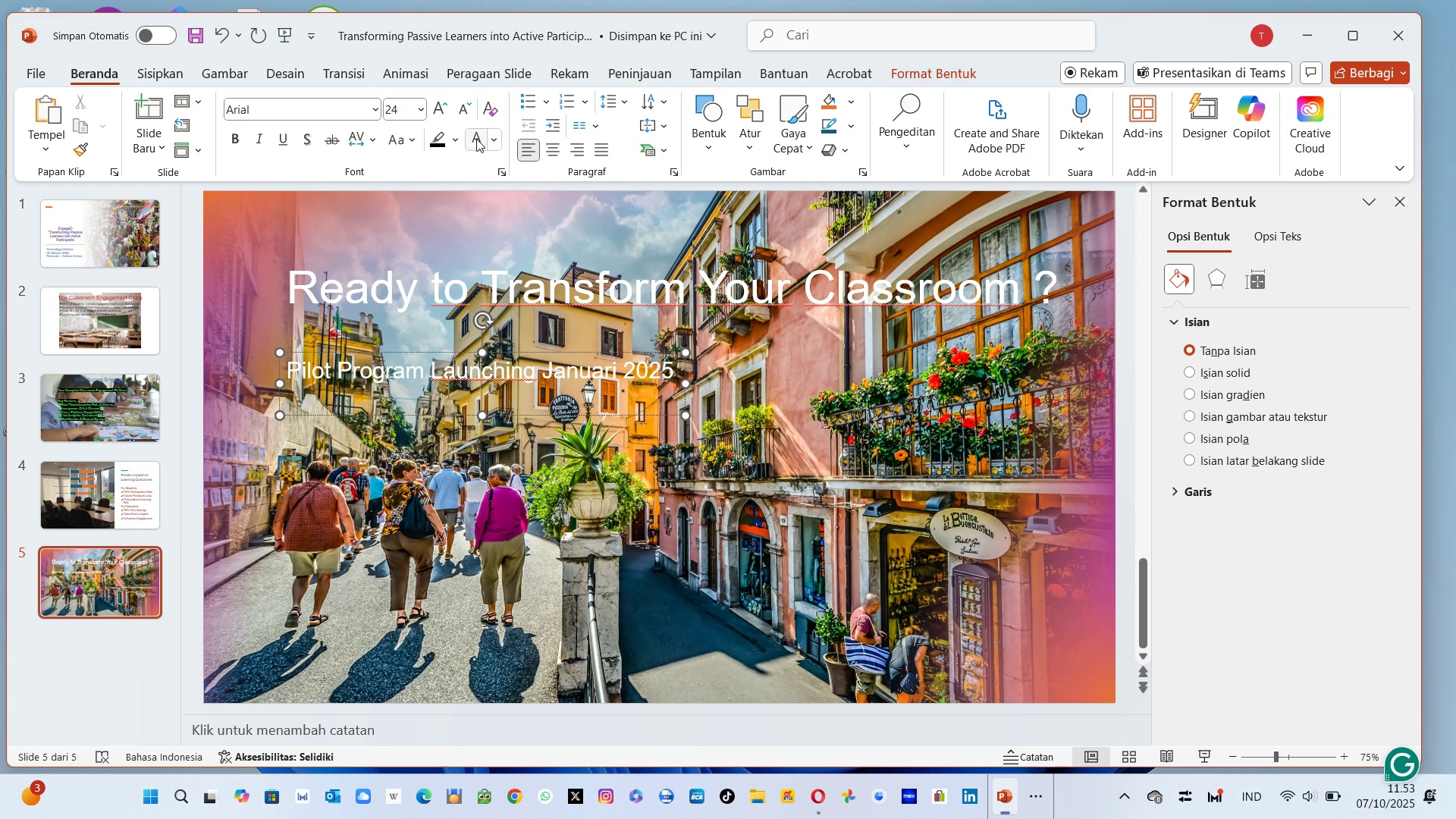 
key(Enter)
 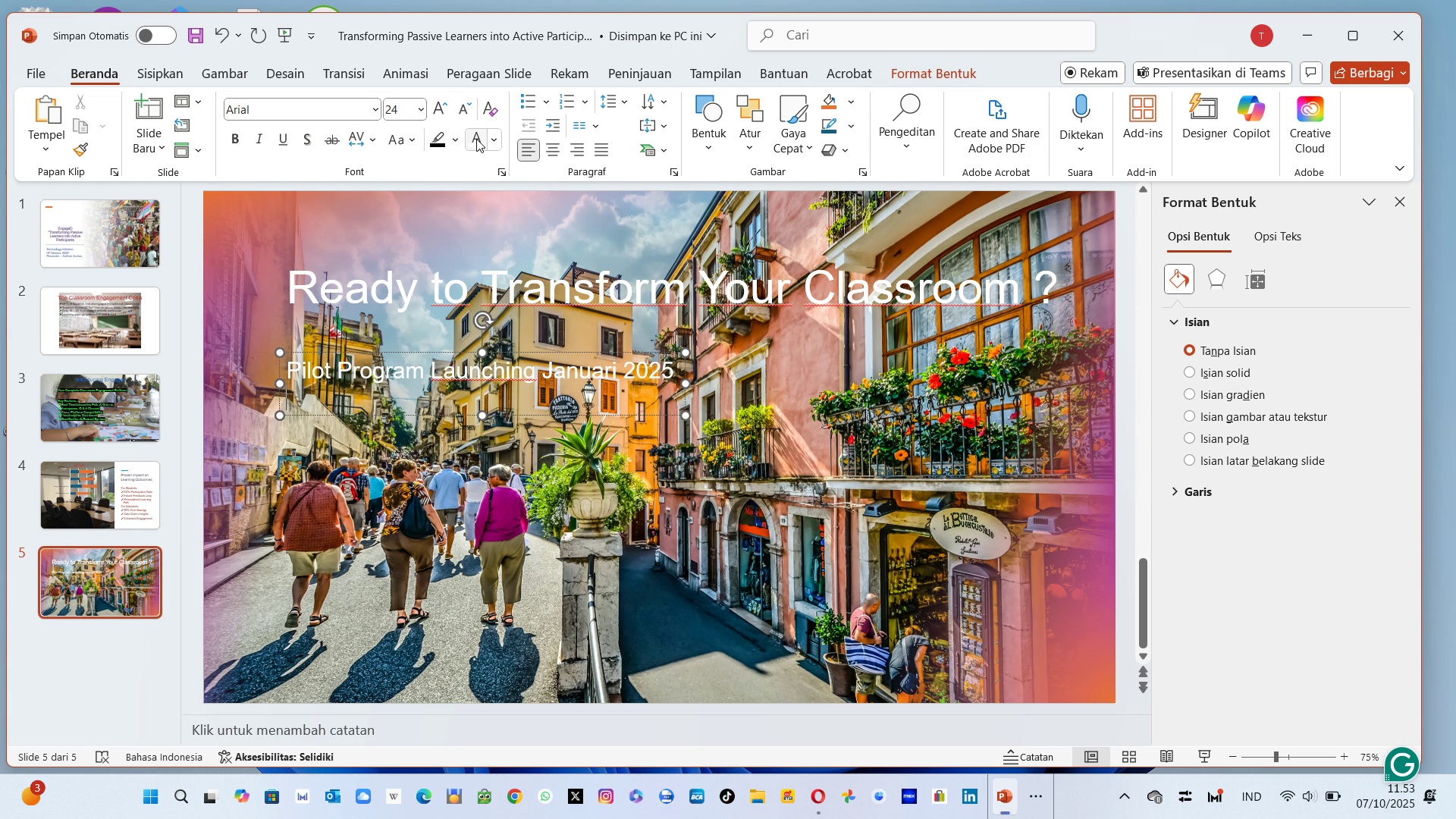 
key(Enter)
 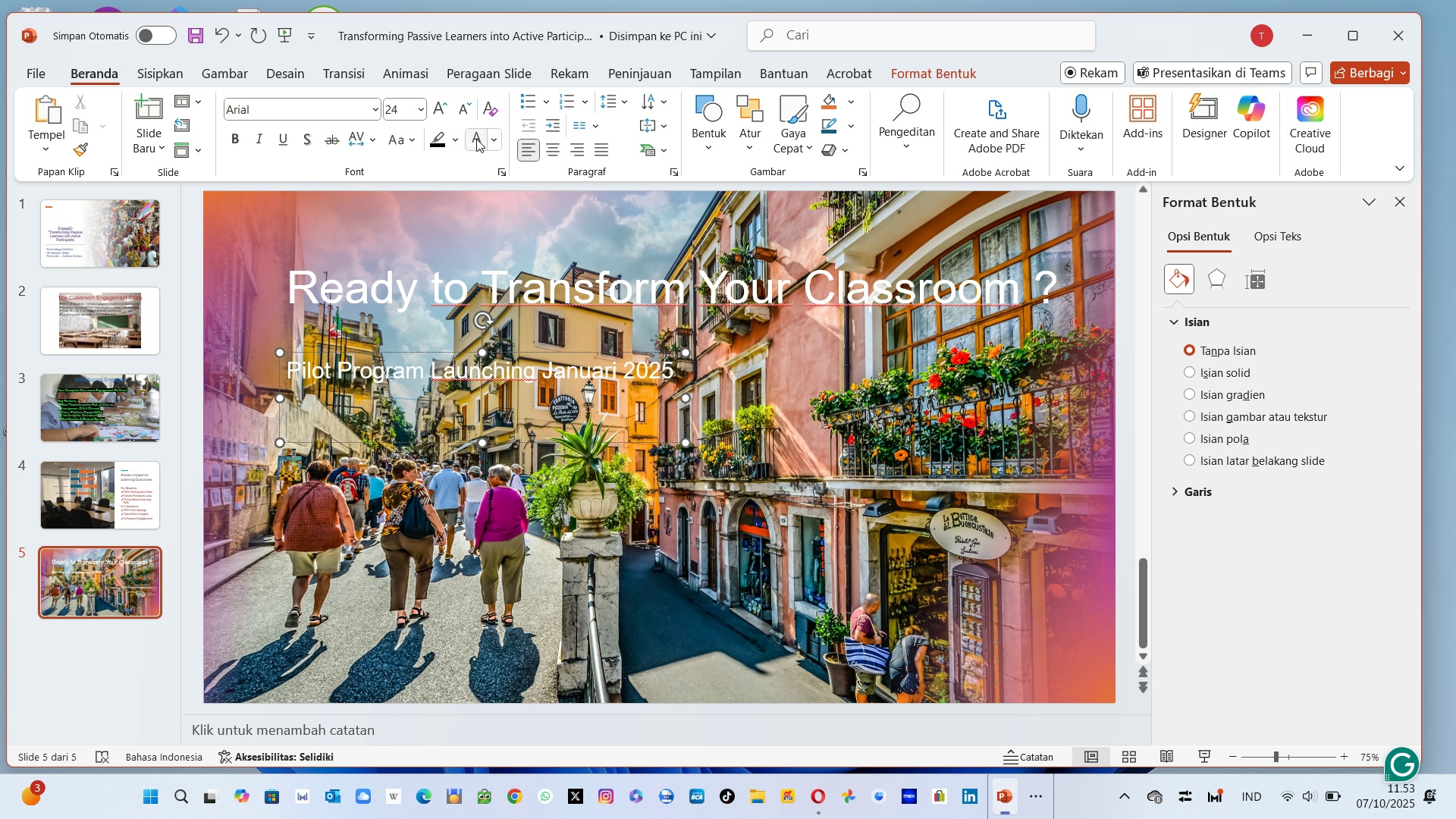 
wait(20.58)
 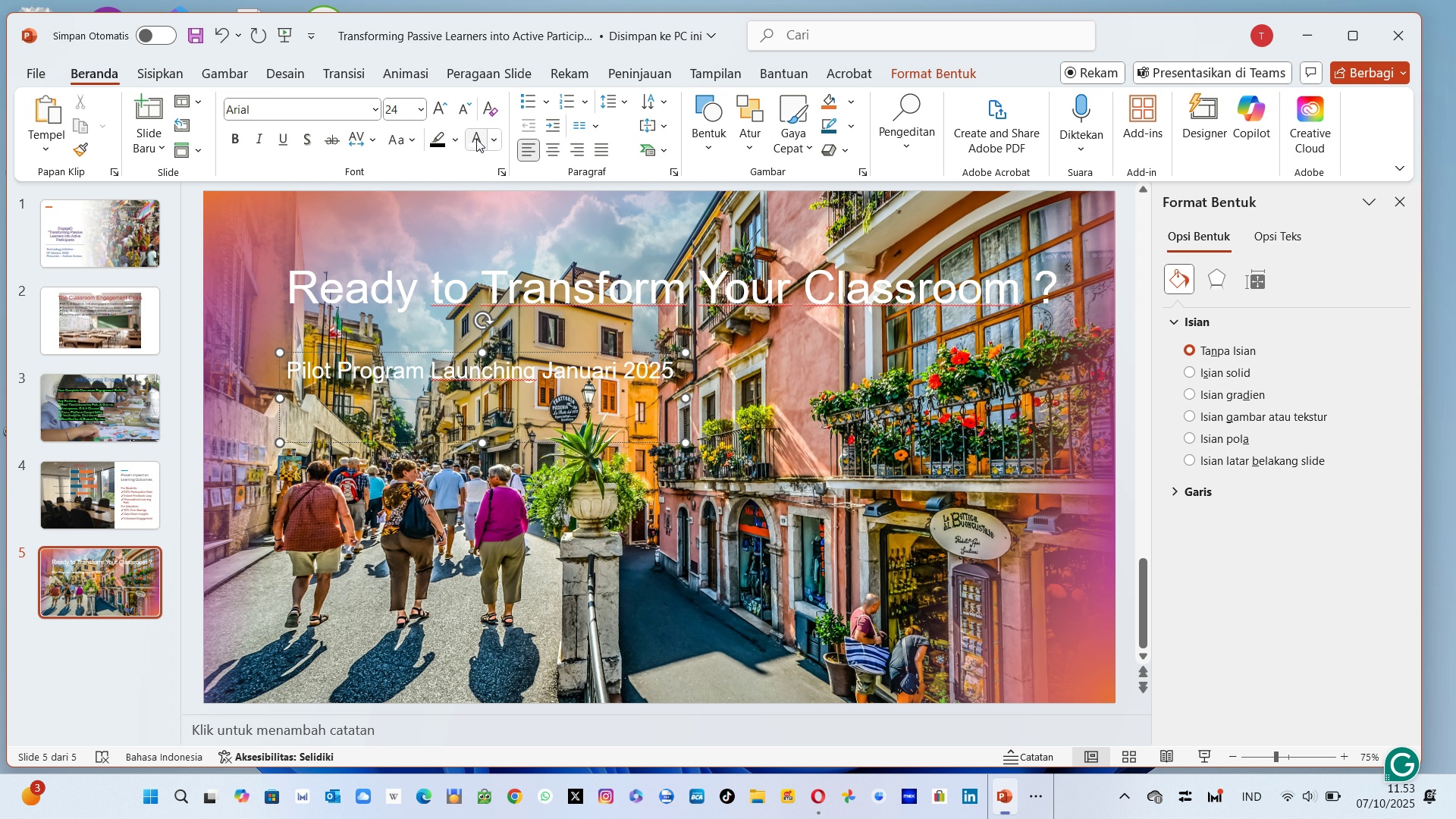 
left_click([577, 95])
 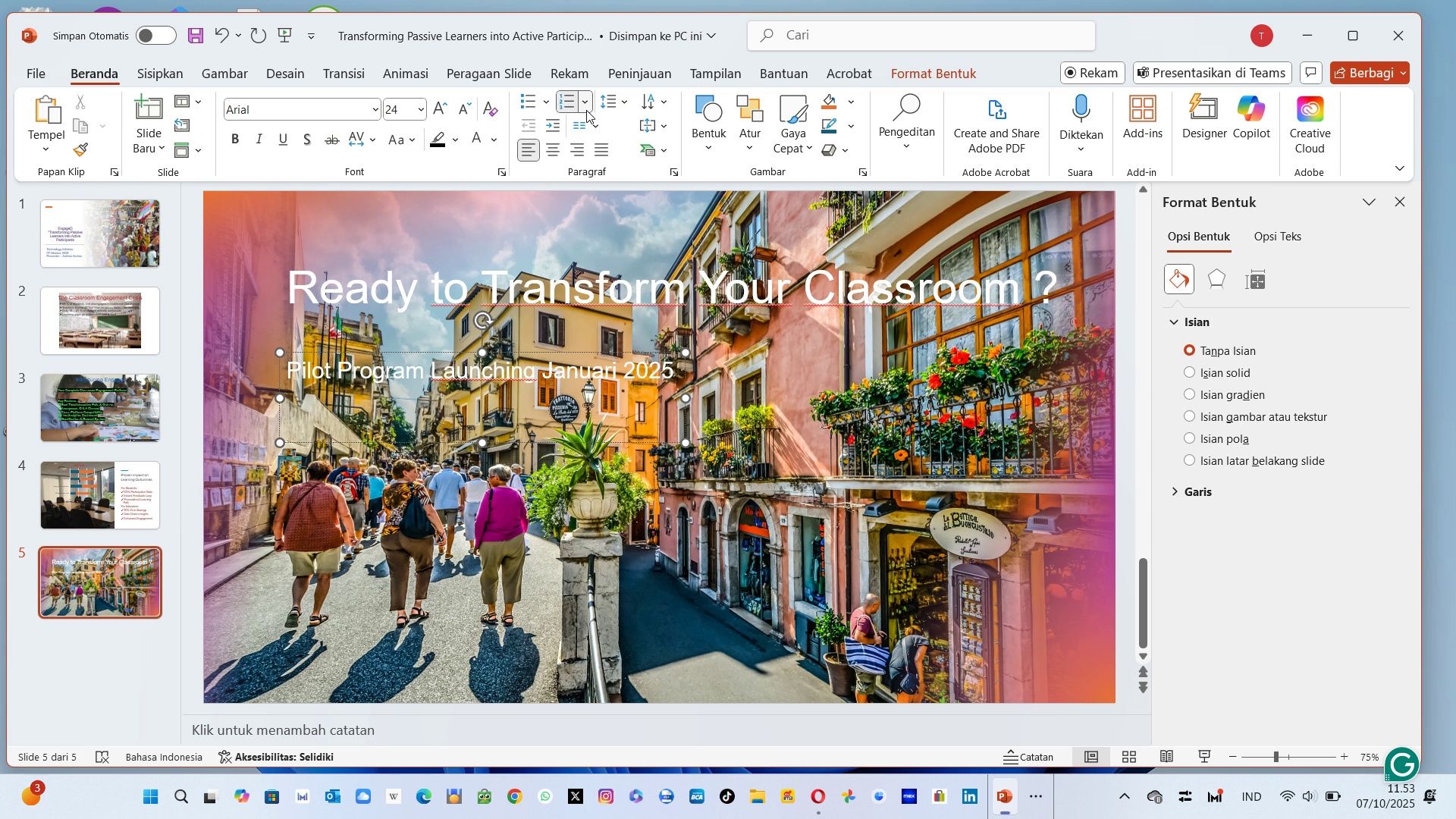 
left_click([586, 110])
 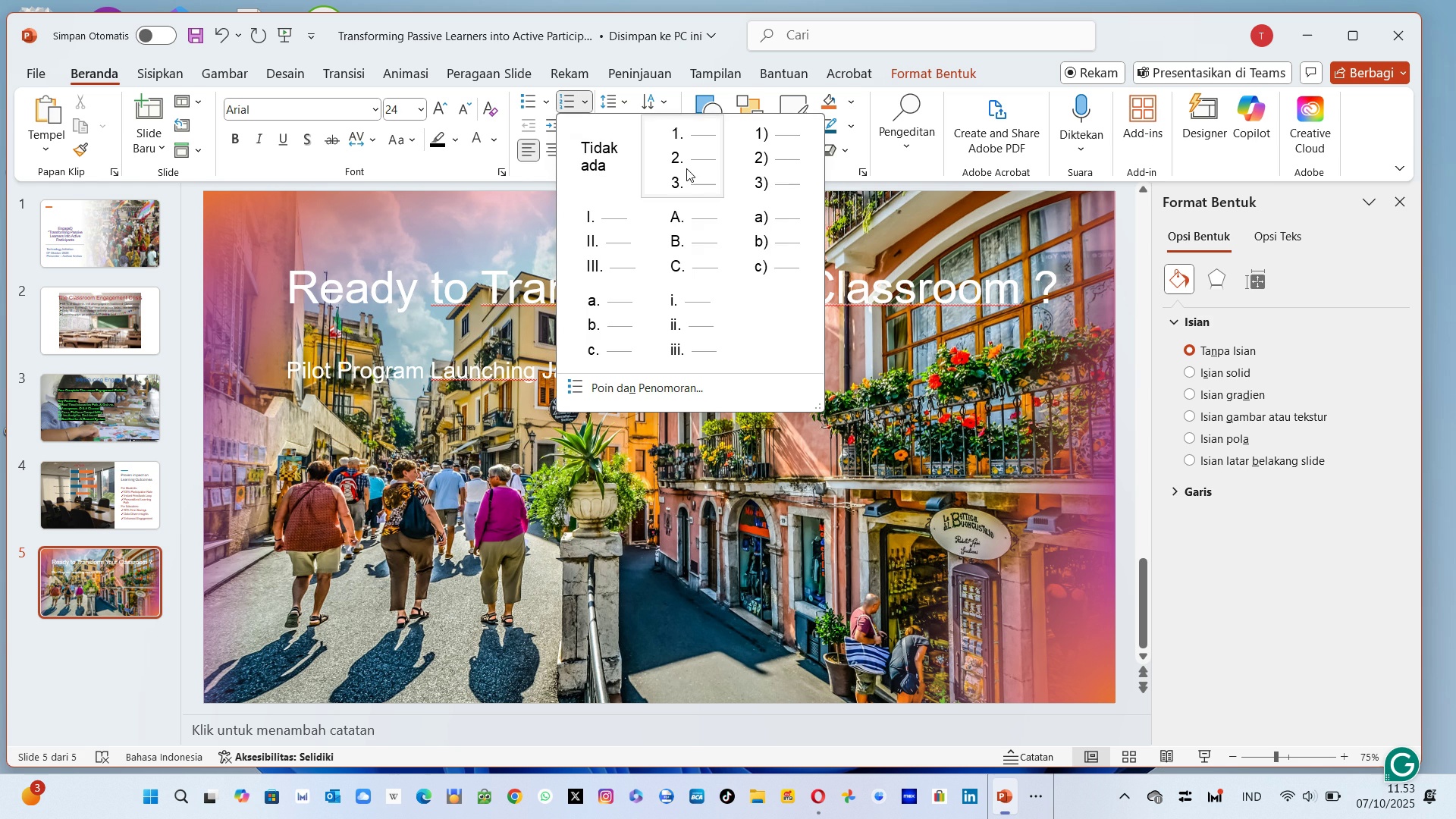 
left_click([686, 168])
 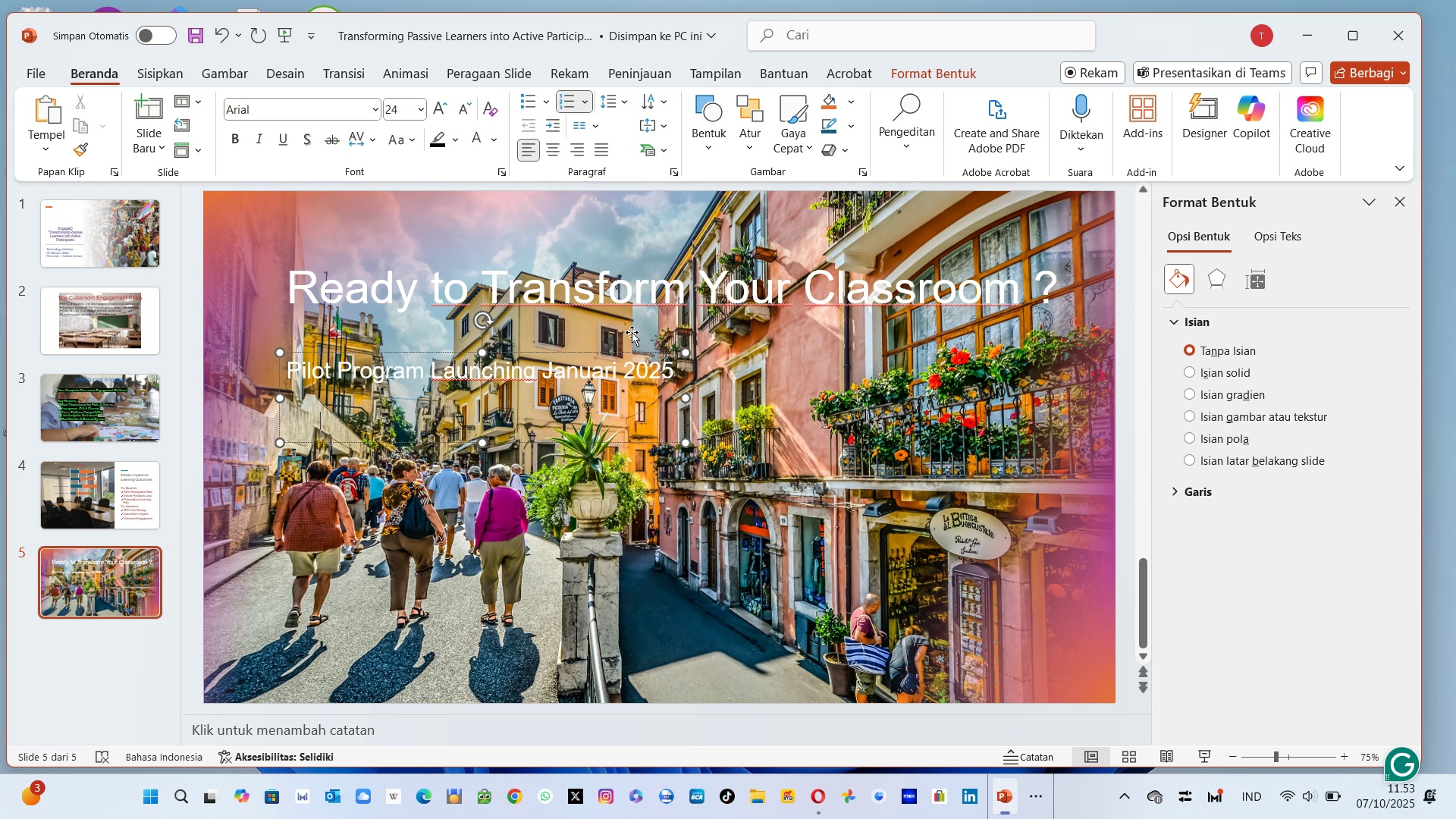 
key(Backspace)
 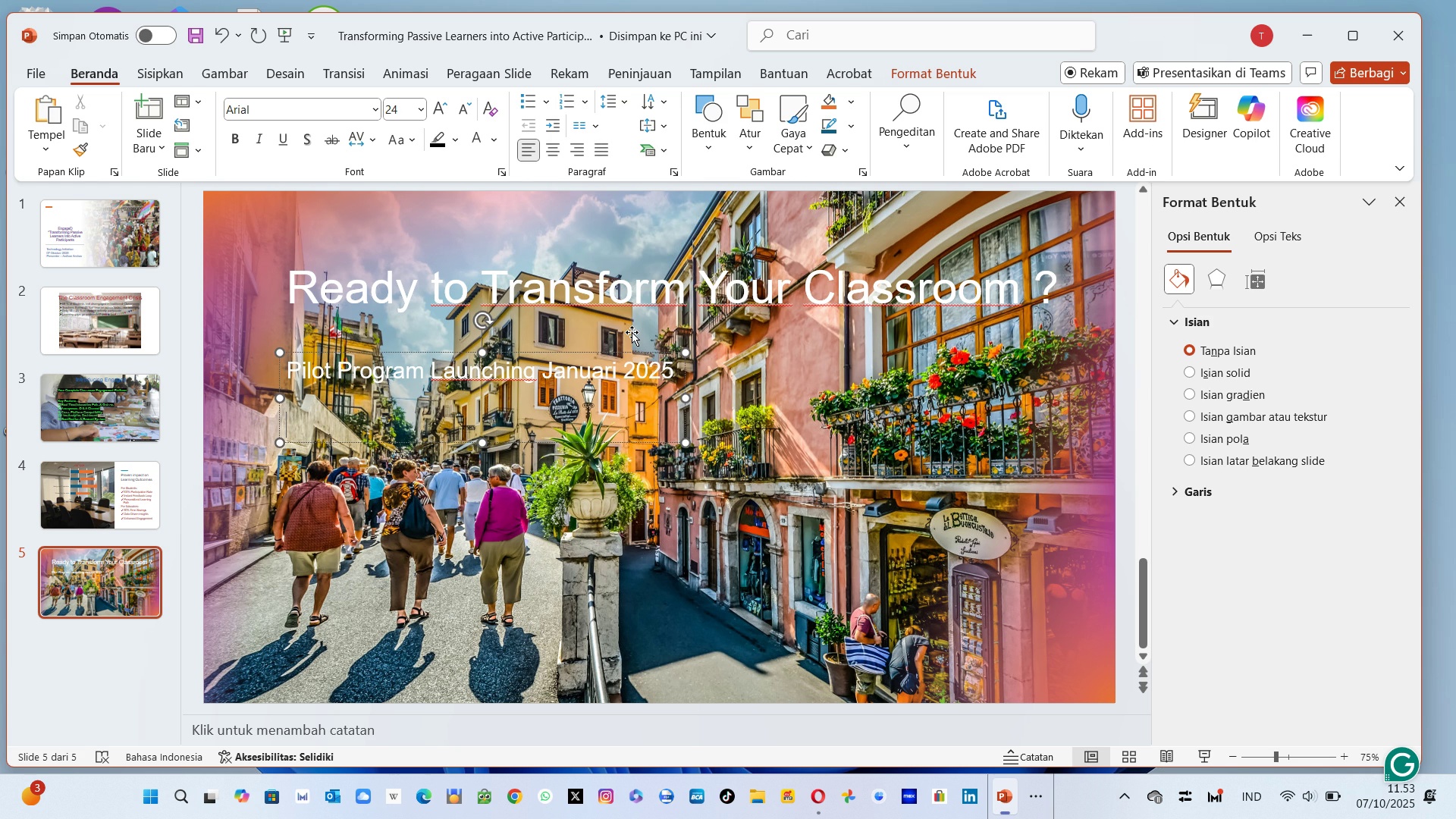 
key(Backspace)
 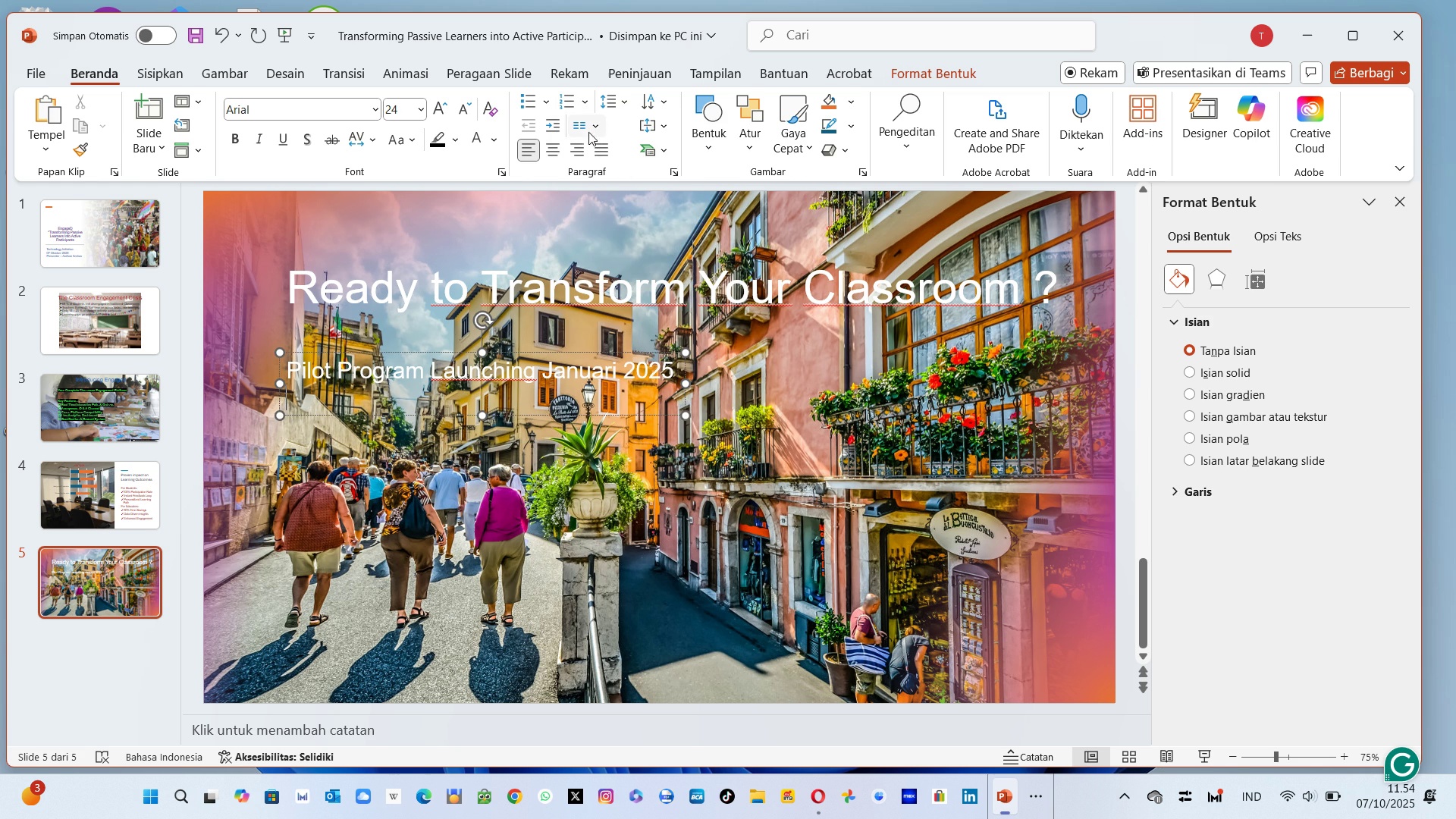 
left_click([573, 101])
 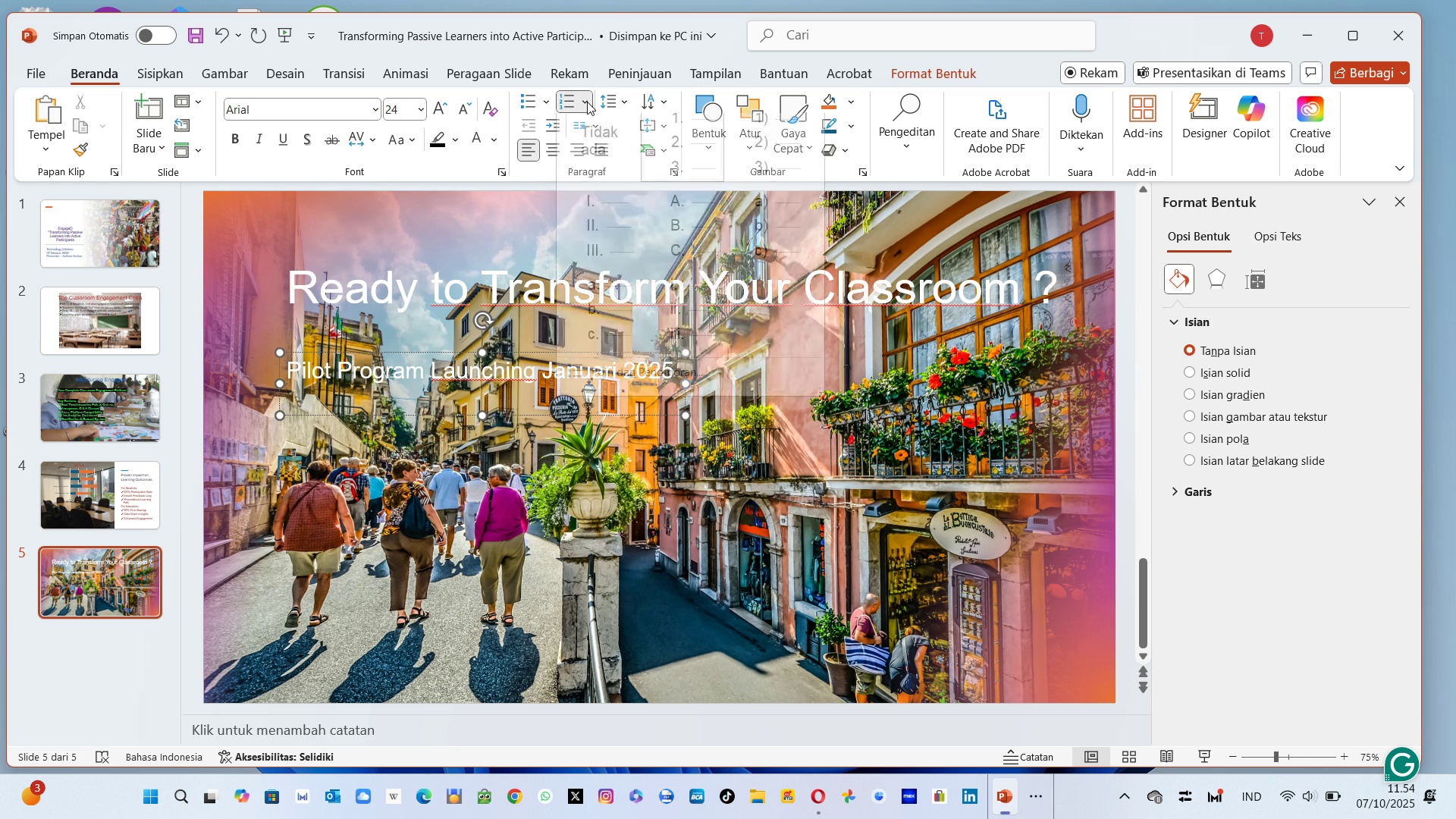 
left_click([587, 102])
 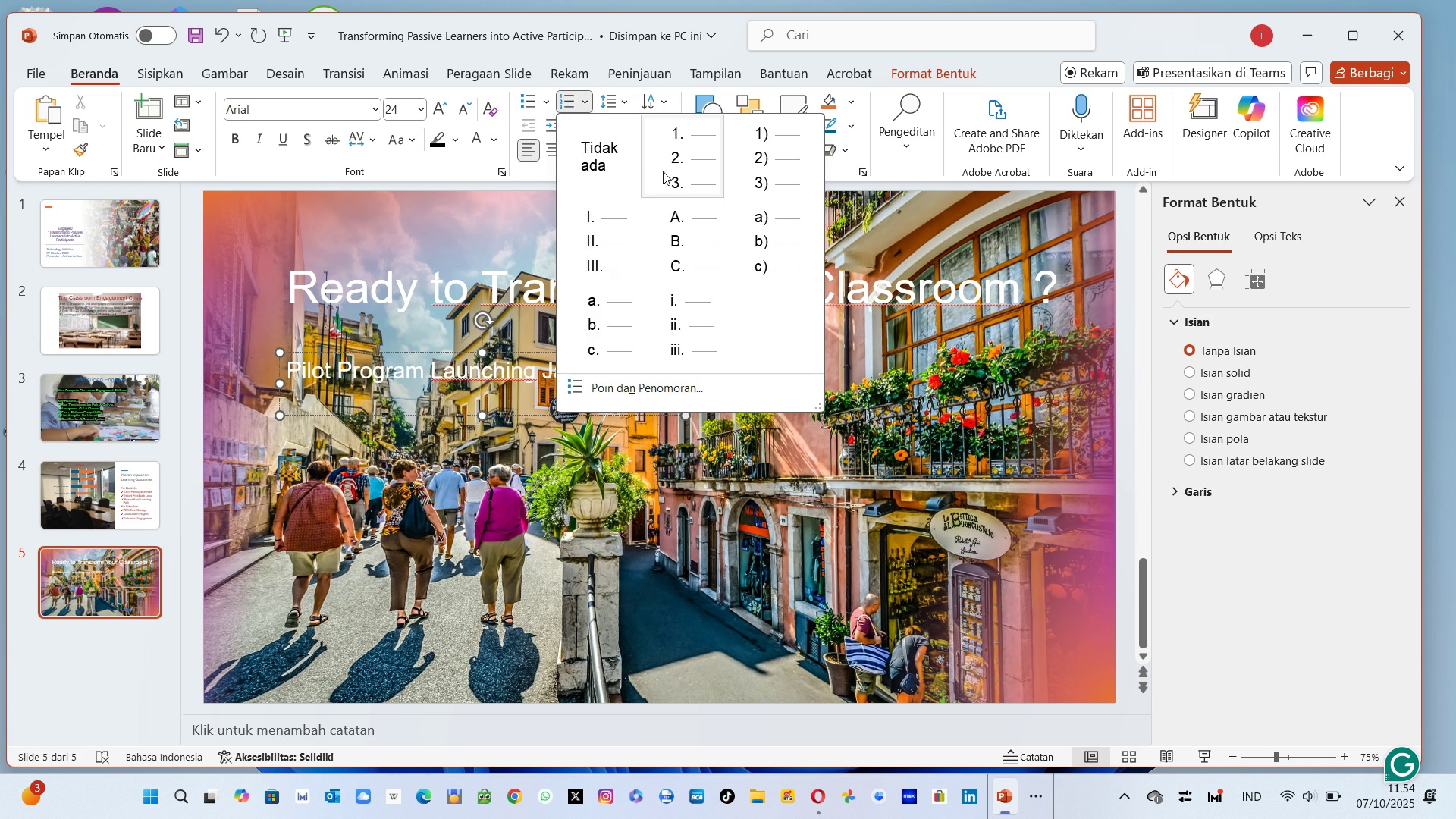 
left_click([663, 171])
 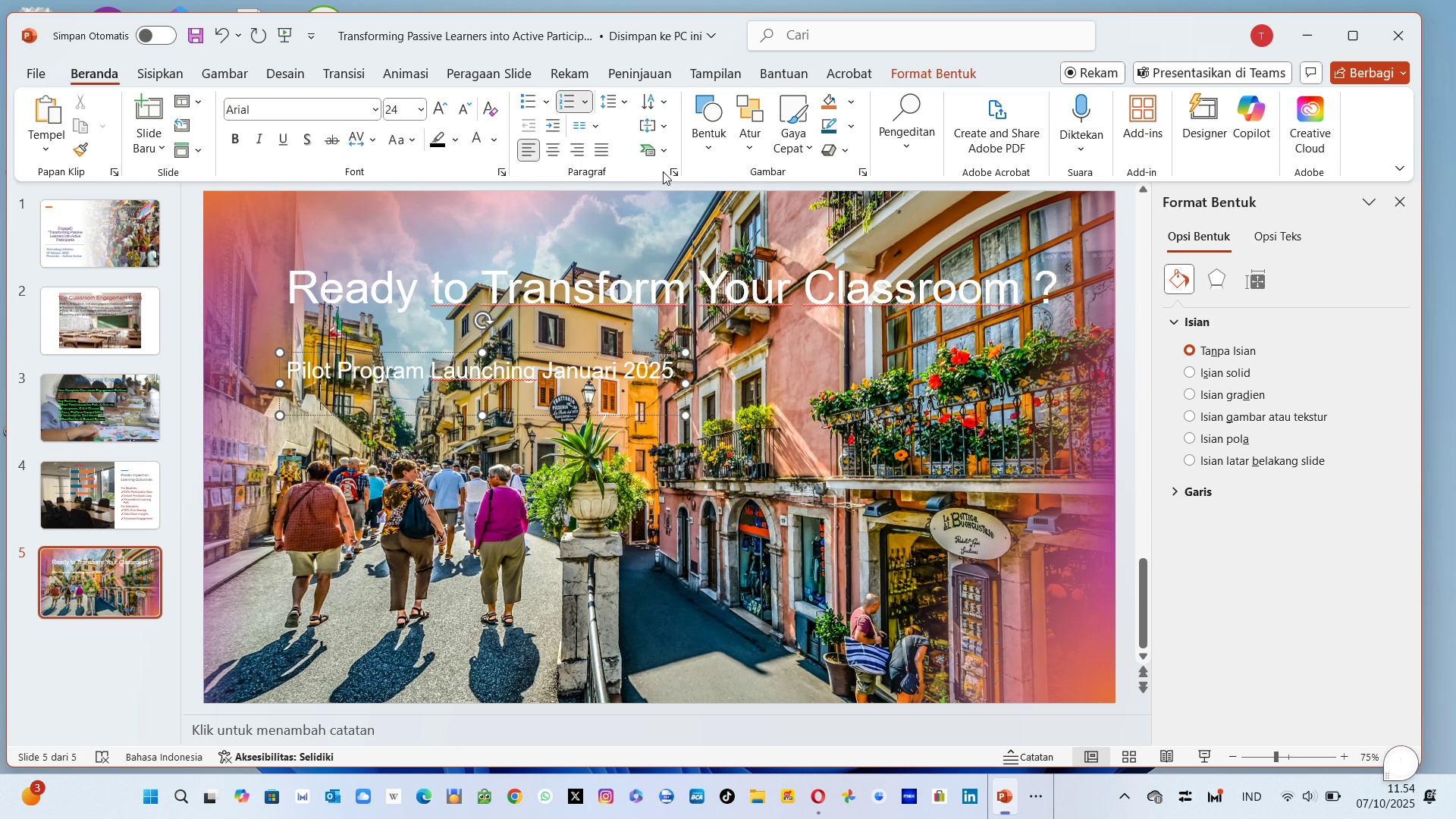 
key(Enter)
 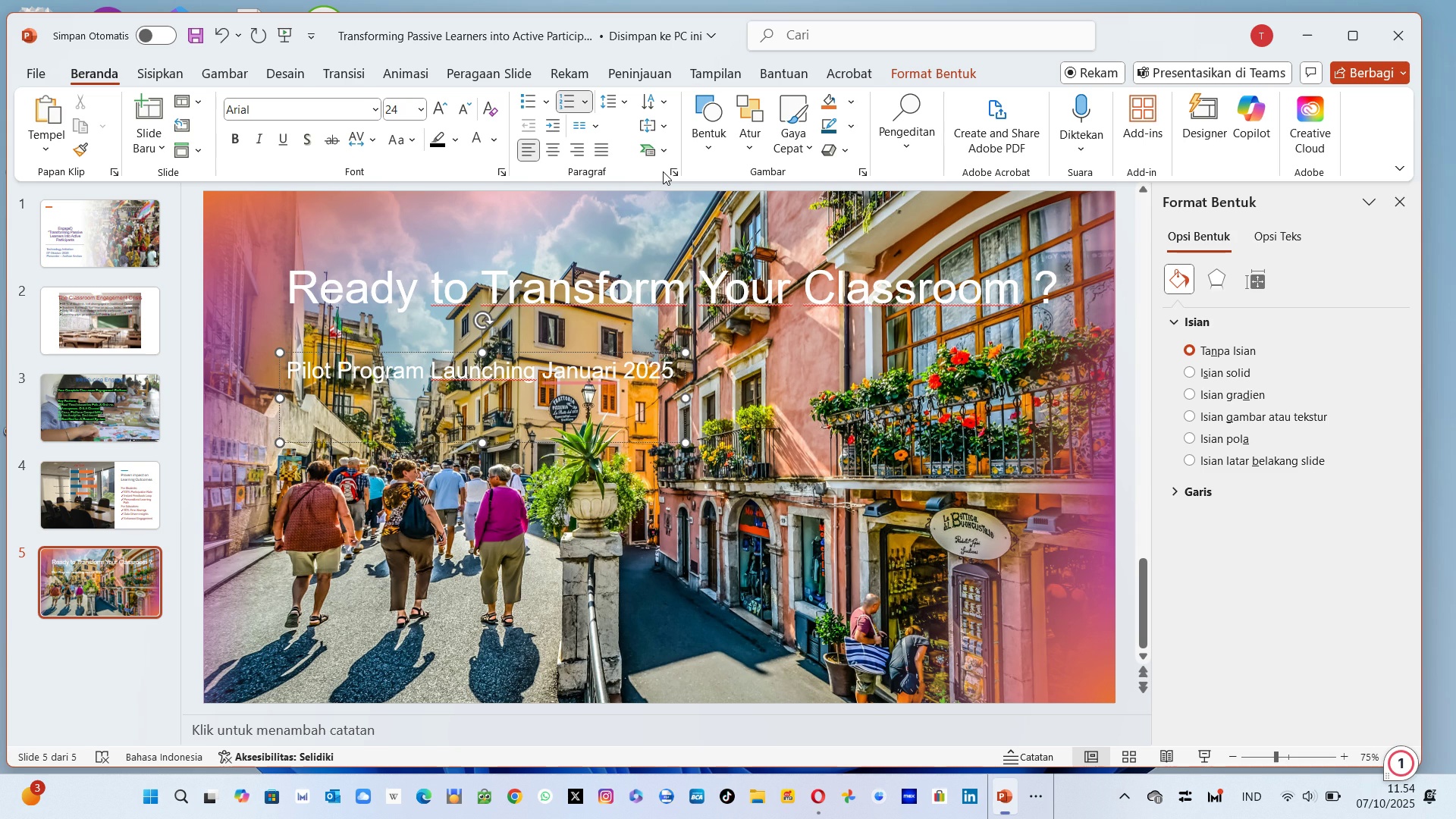 
key(Backspace)
 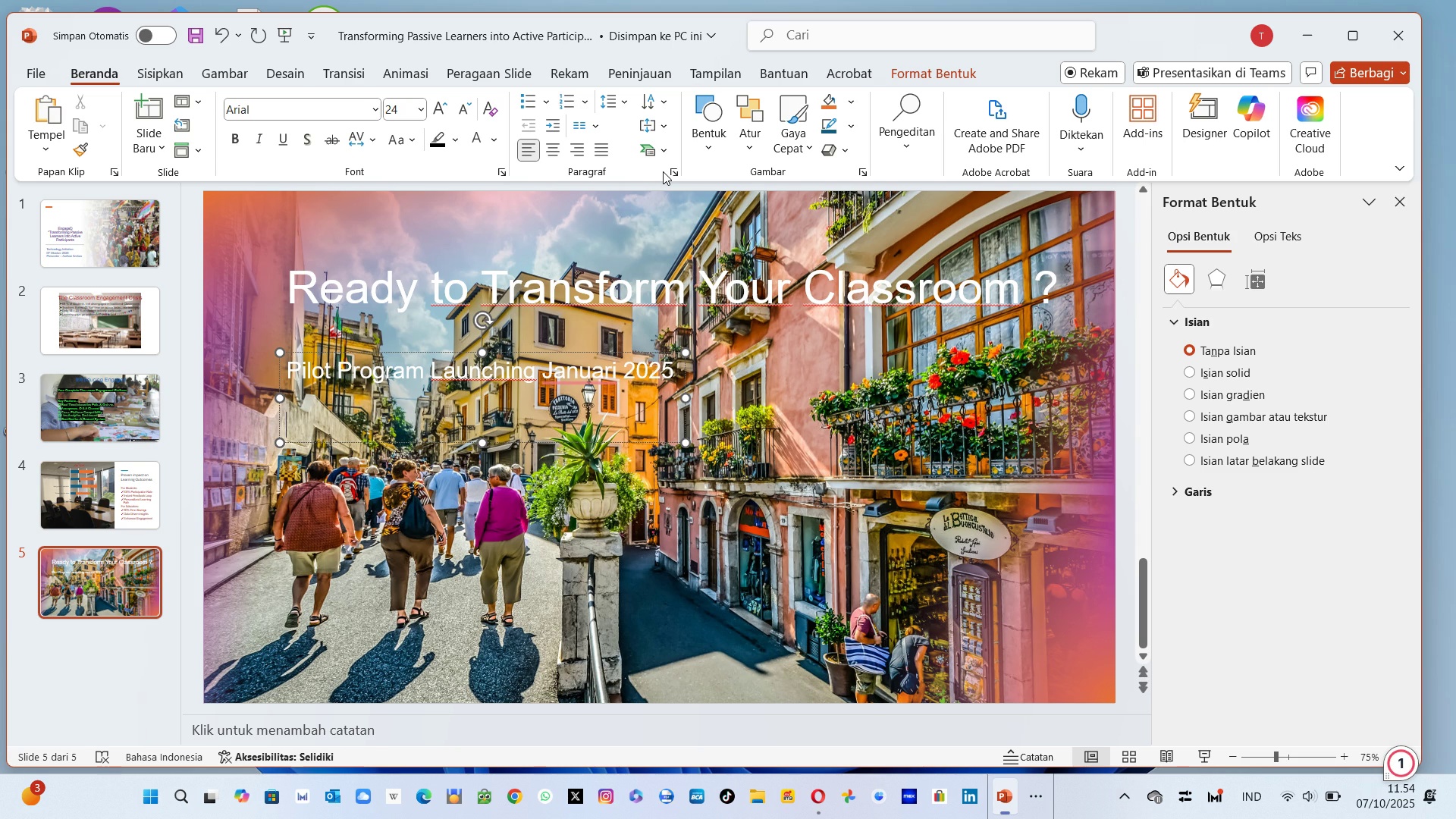 
key(Backspace)
 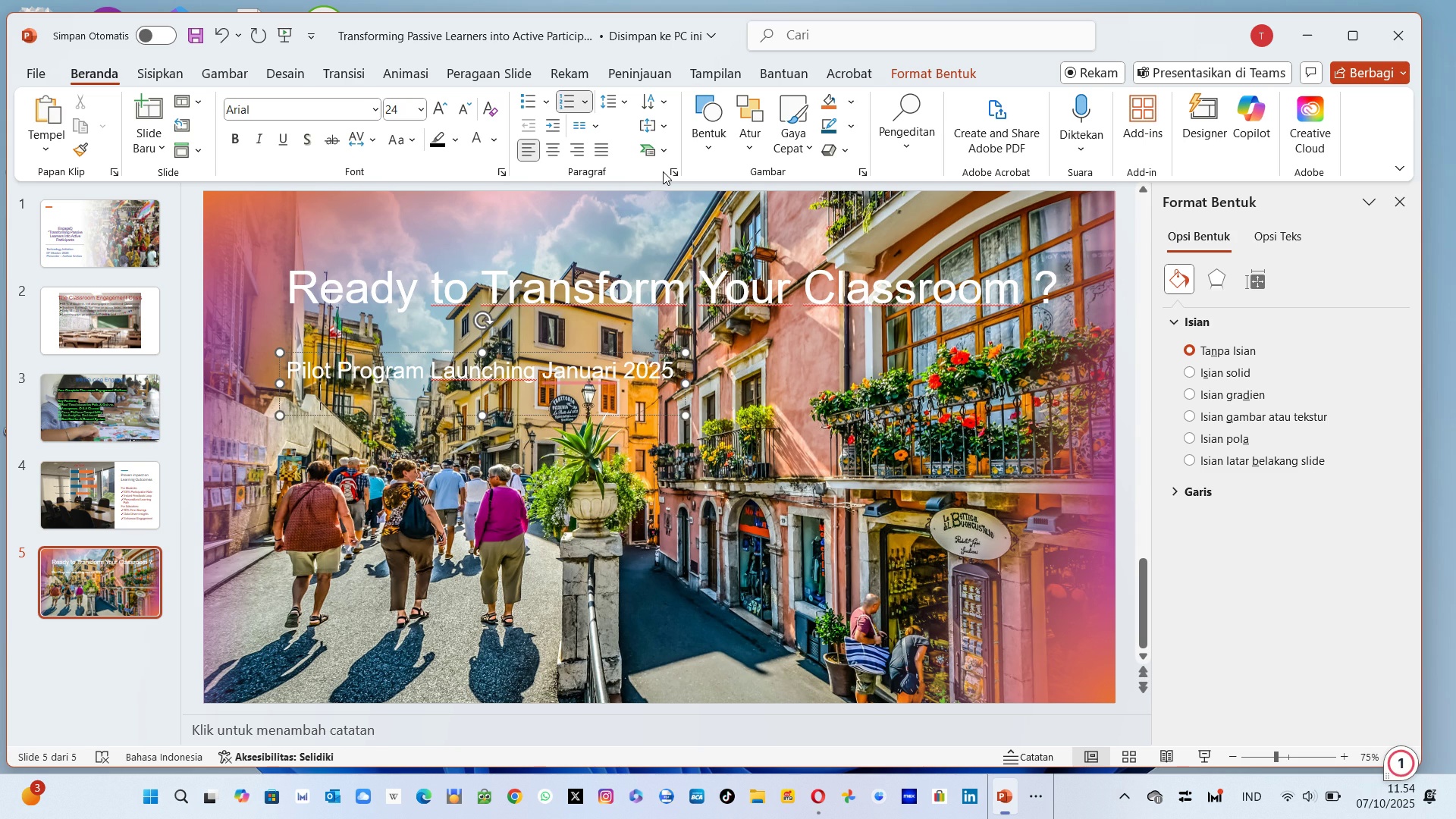 
key(Backspace)
 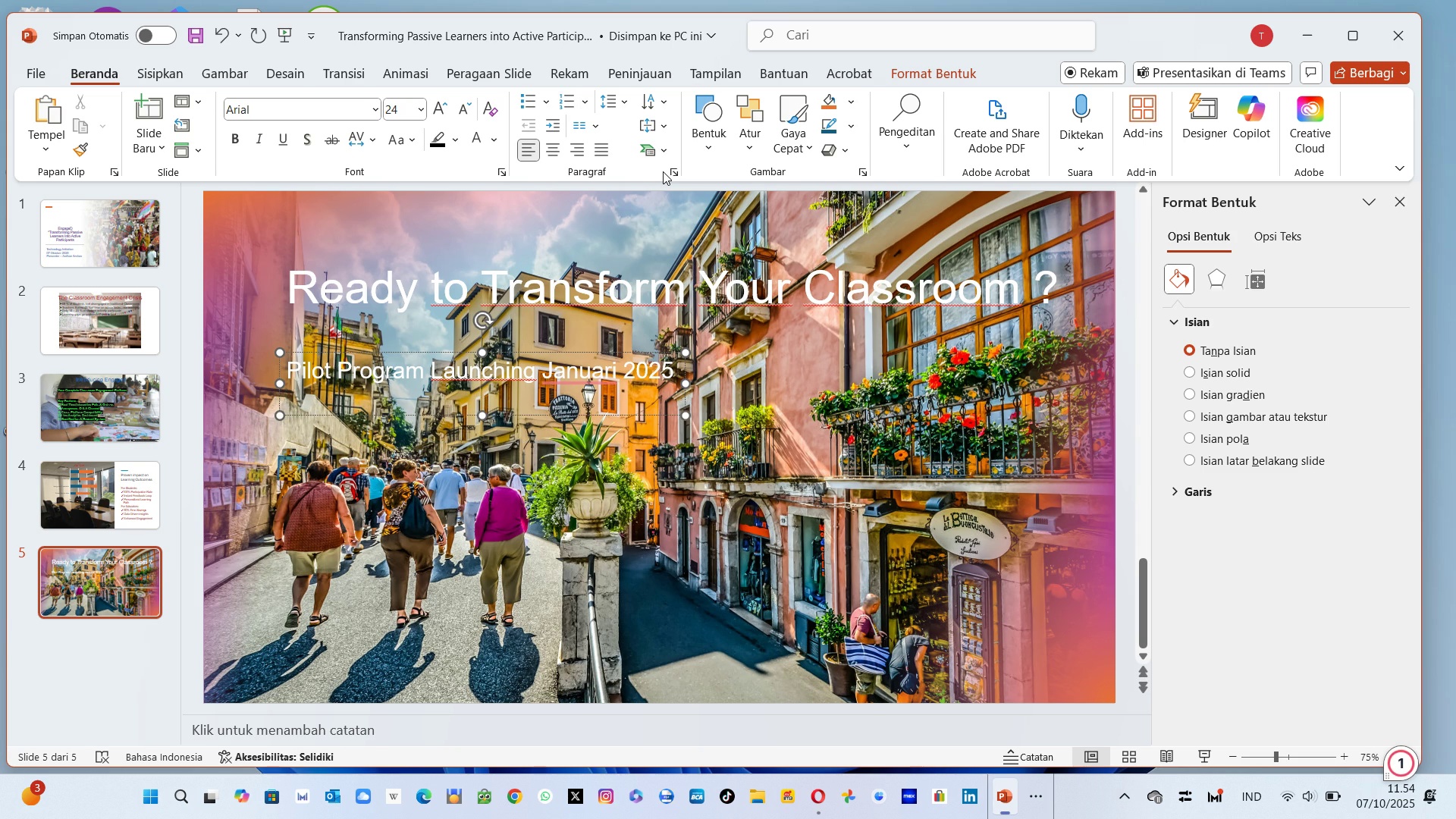 
key(1)
 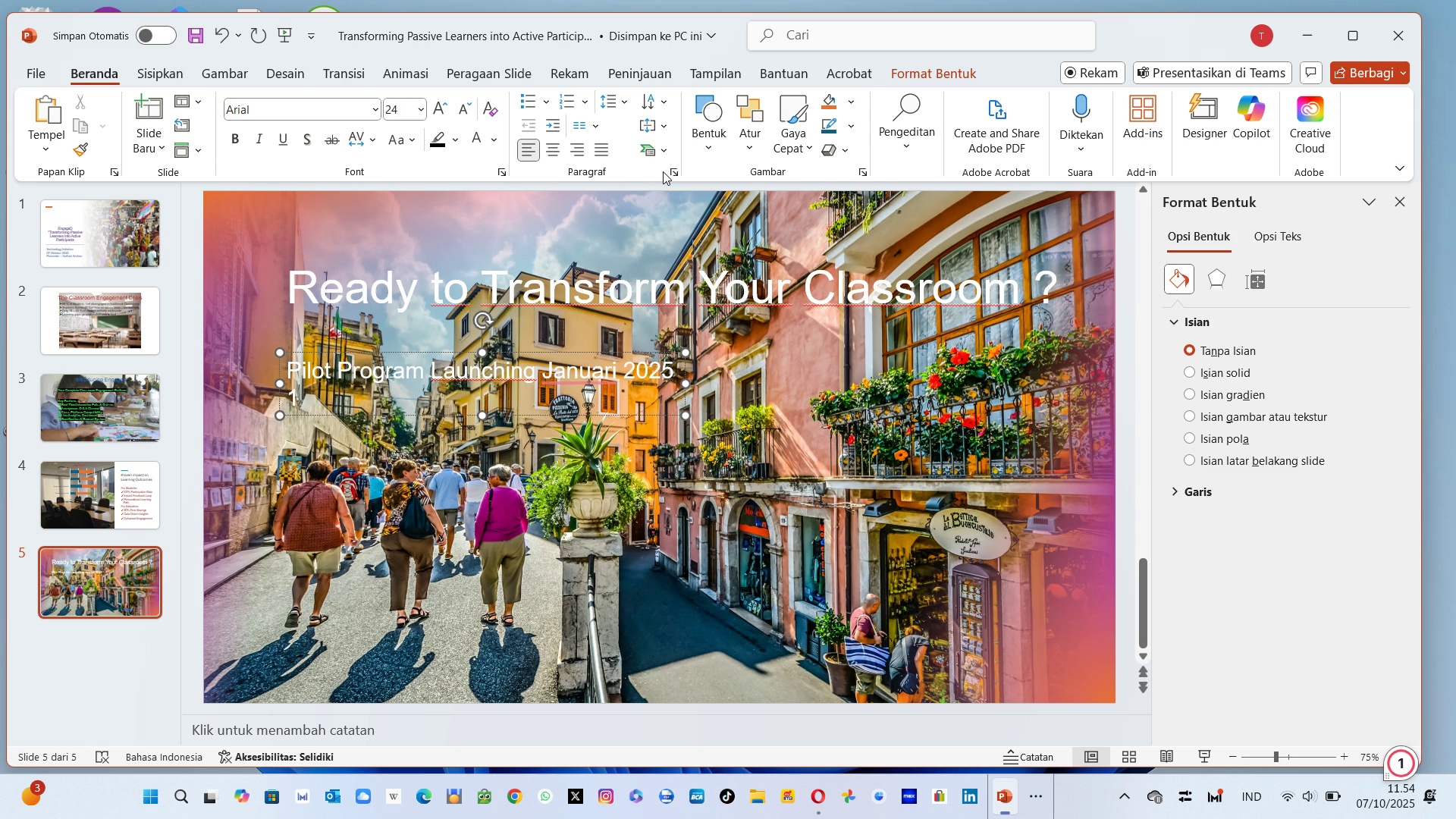 
key(Space)
 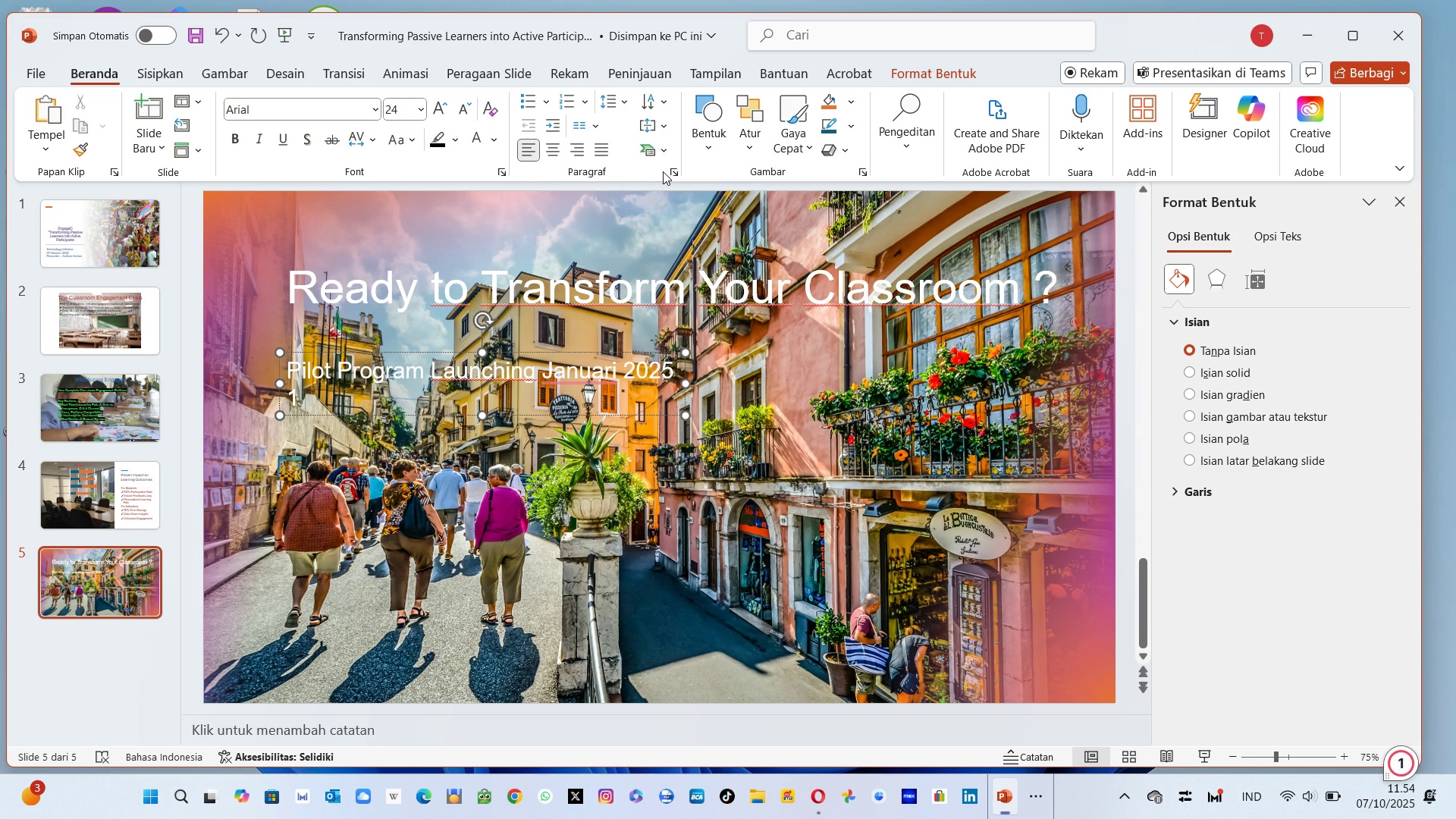 
key(Backspace)
 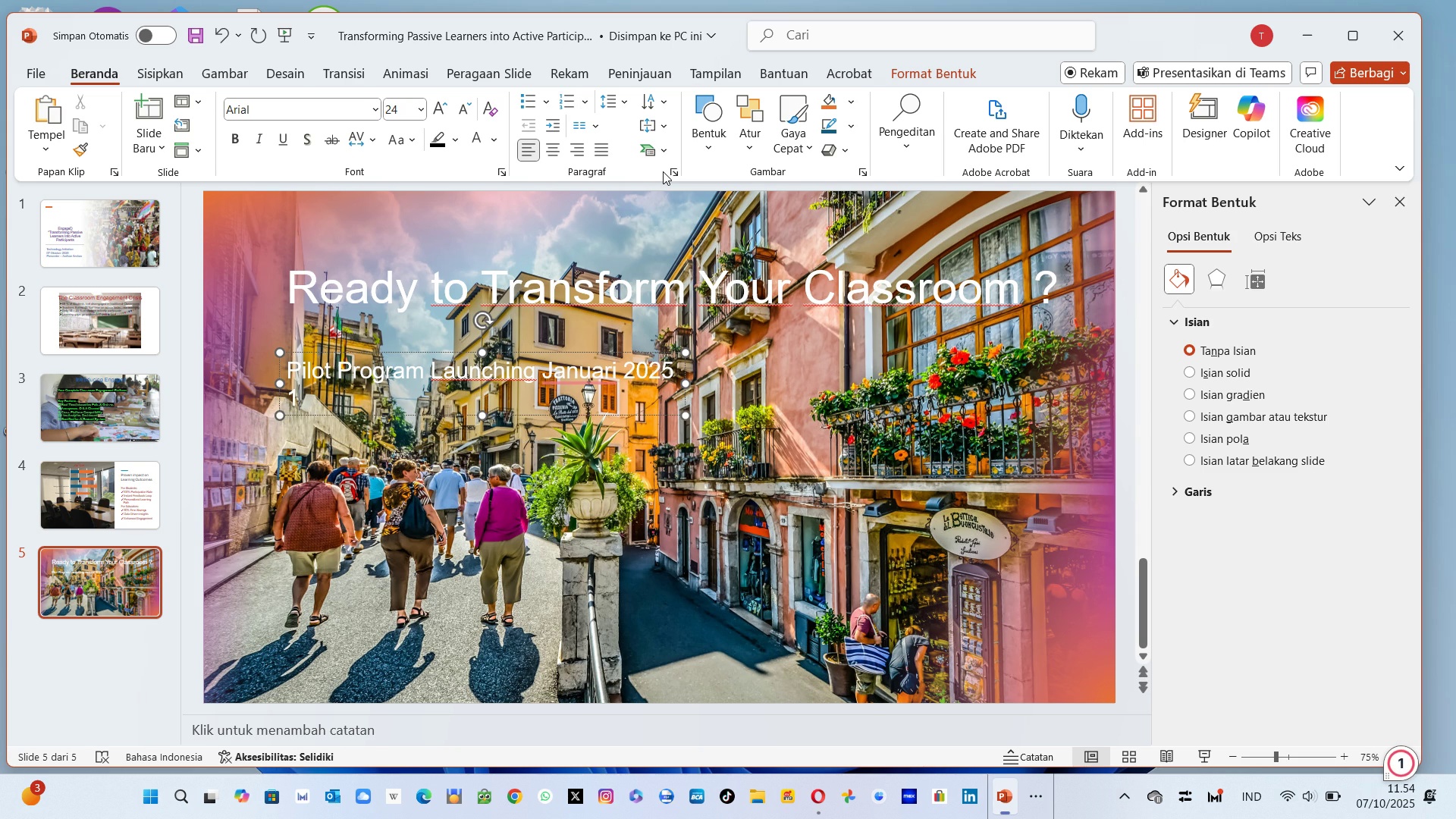 
key(Backspace)
 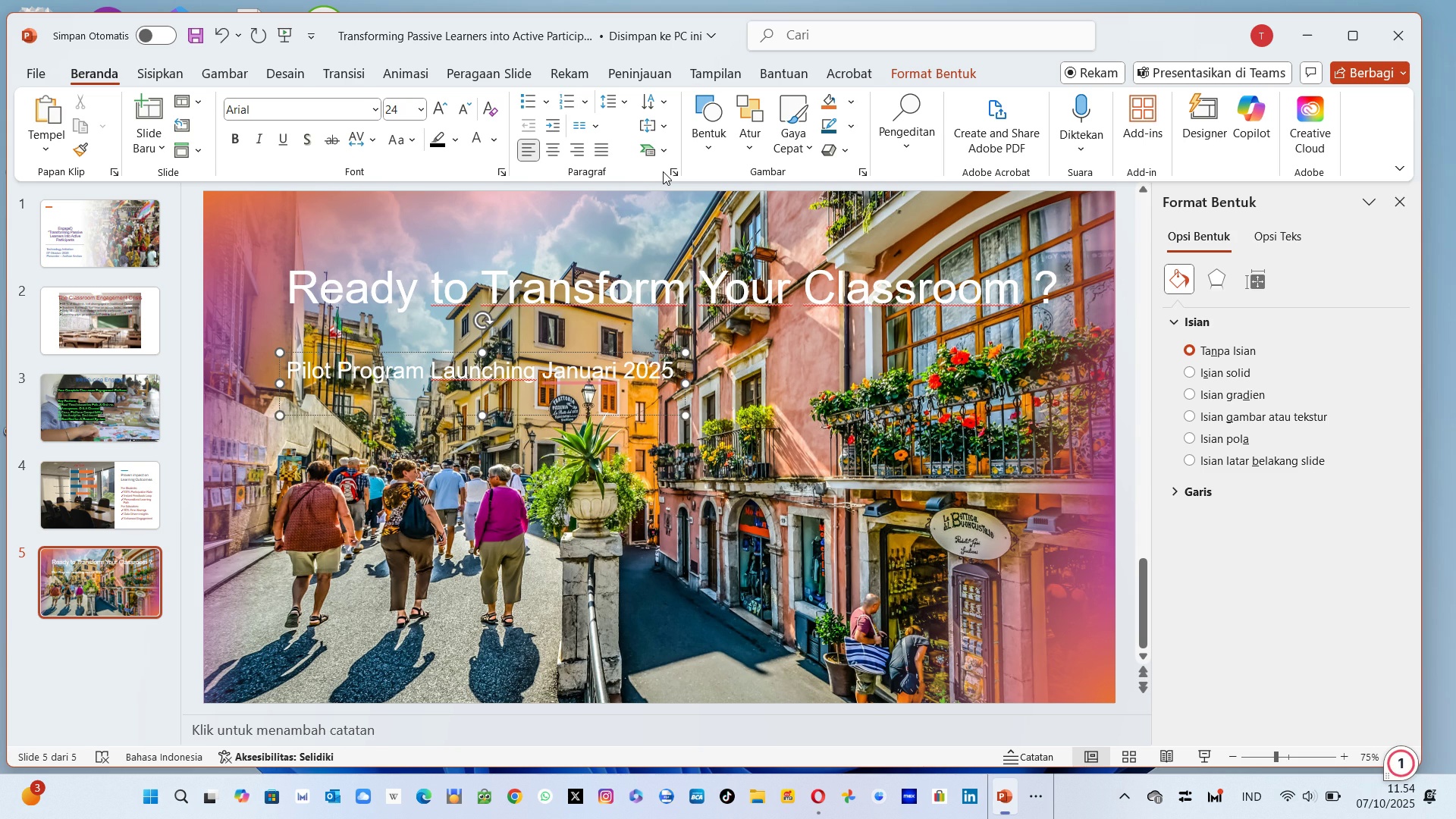 
key(Enter)
 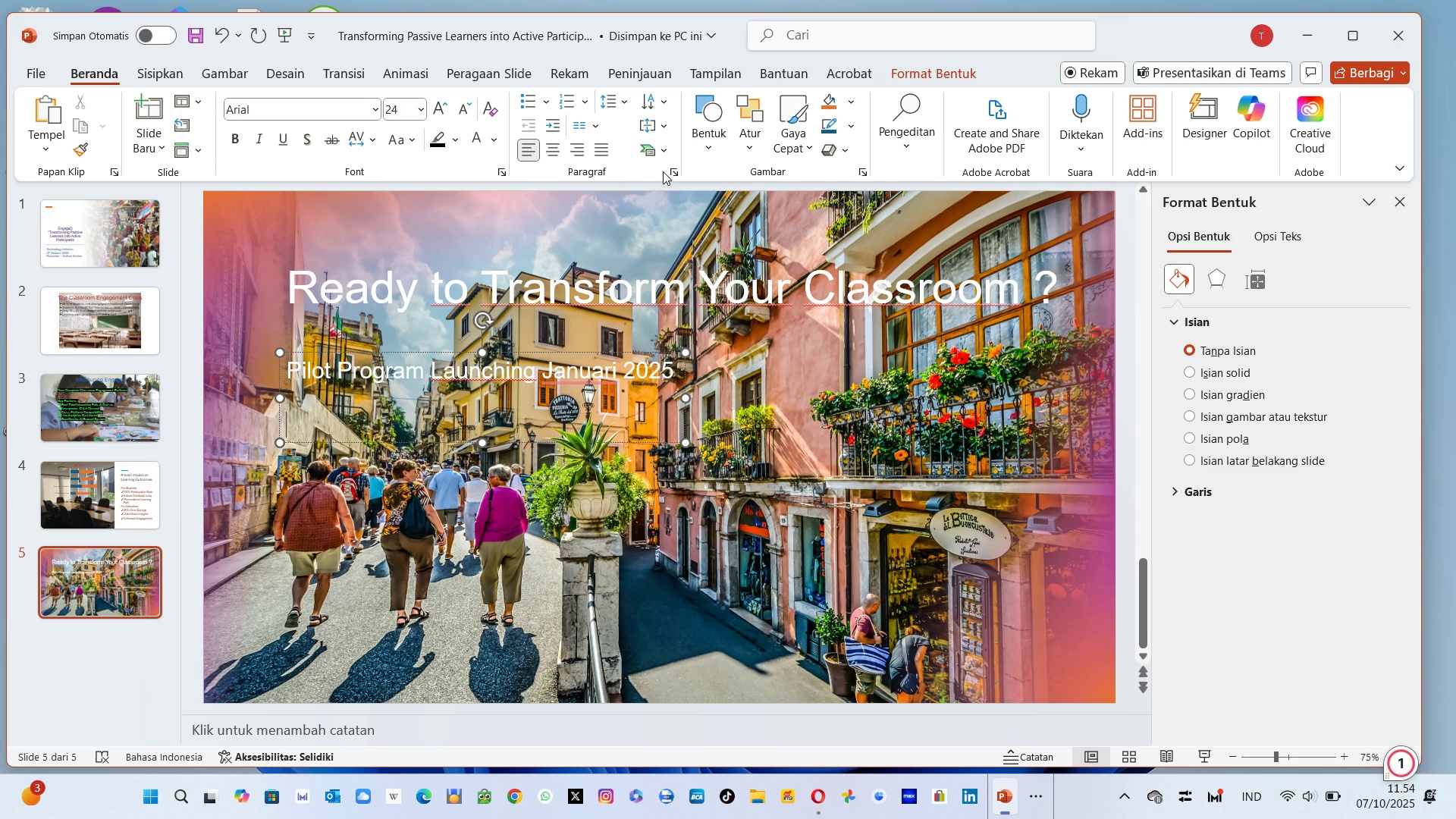 
type(Ne)
key(Backspace)
key(Backspace)
key(Backspace)
 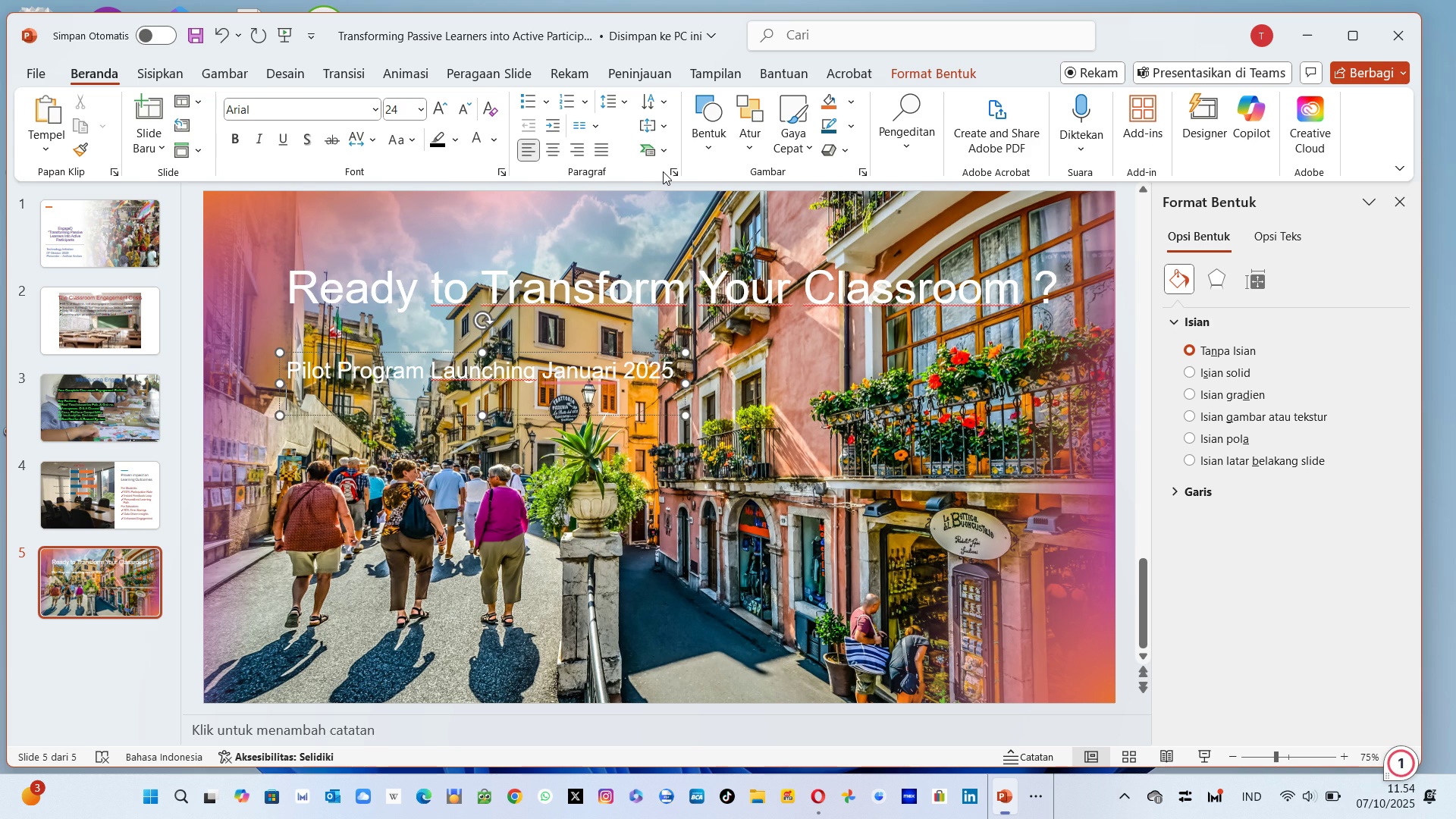 
key(Enter)
 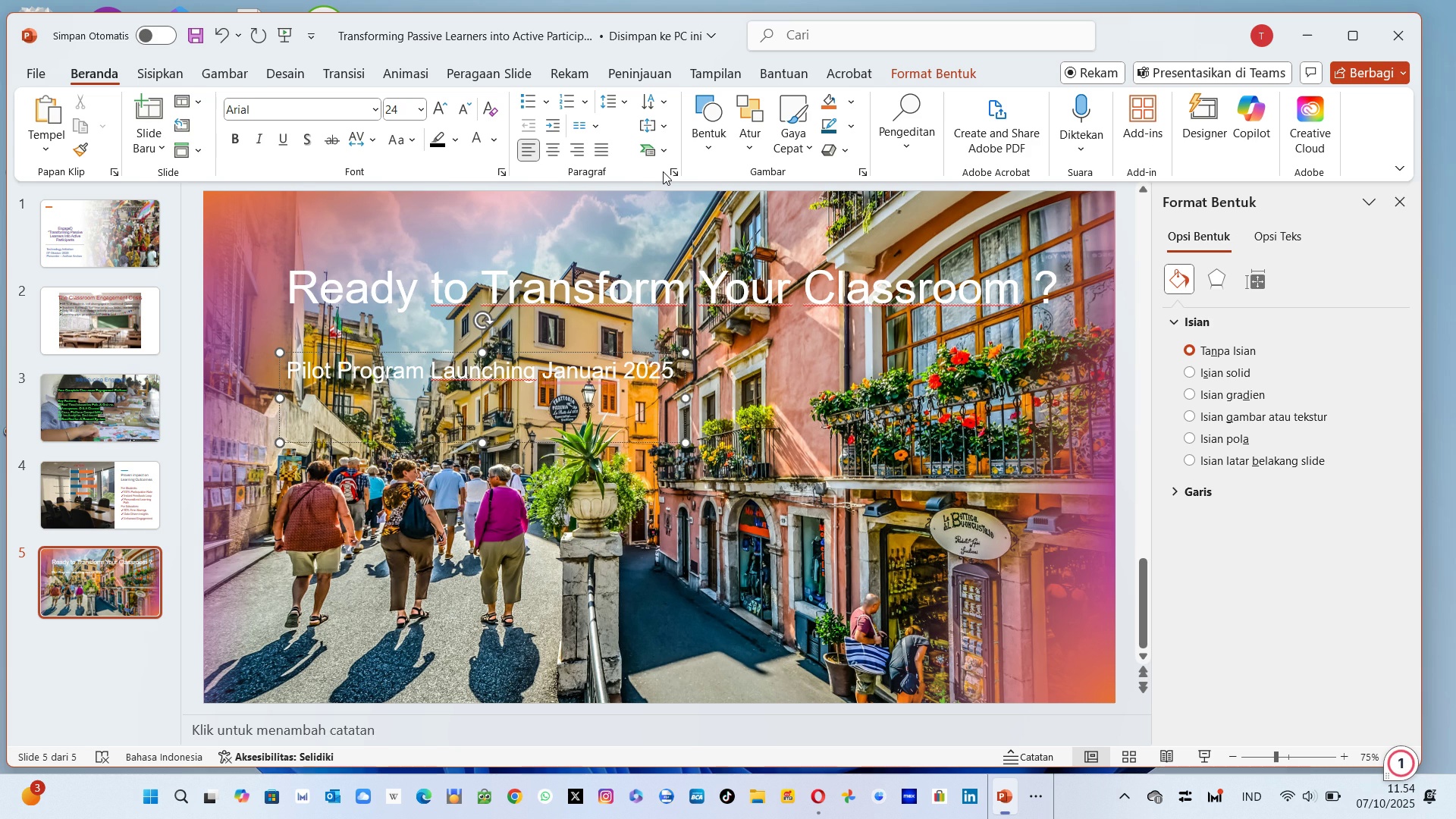 
type(Next Steps)
 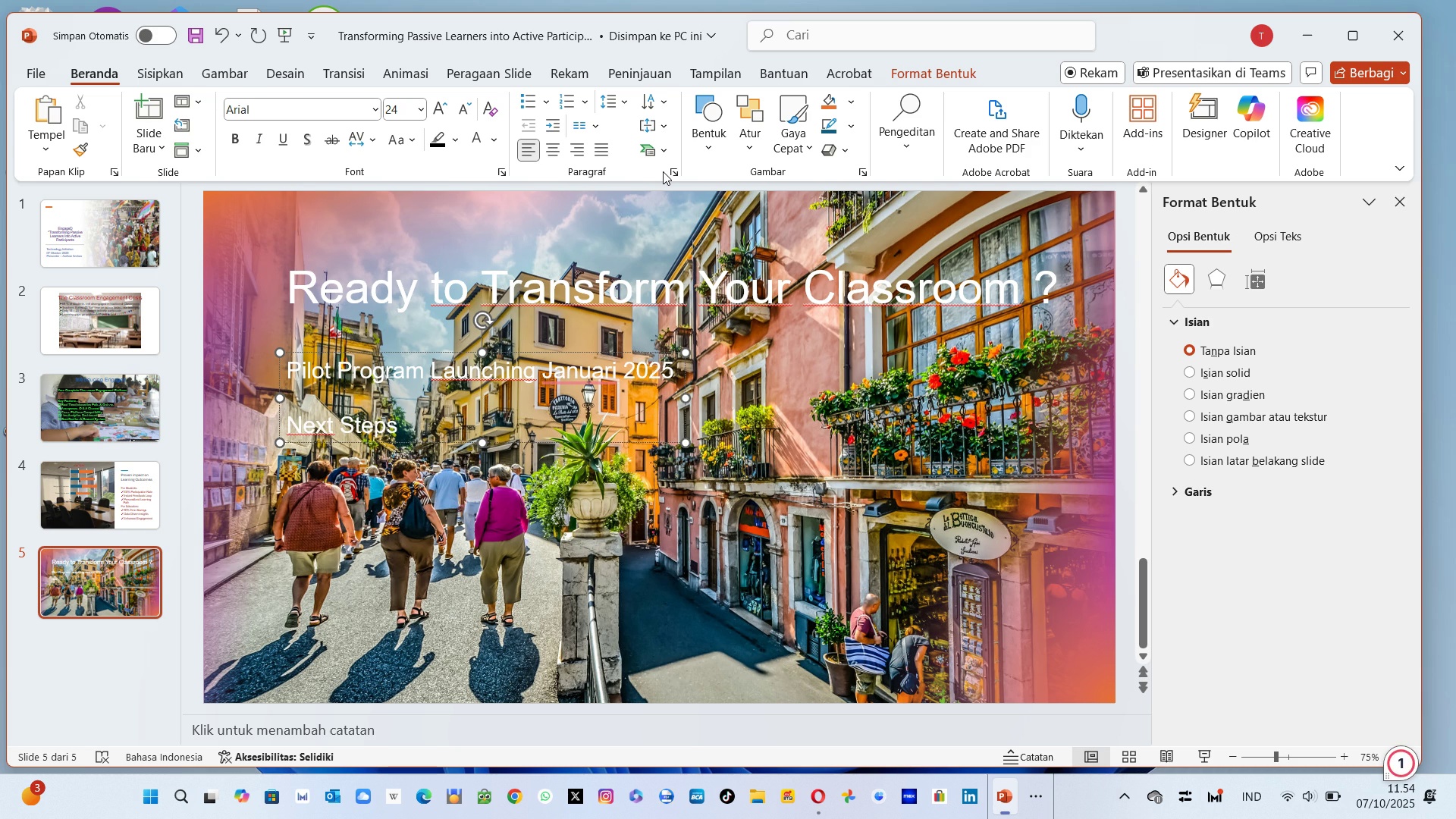 
key(Enter)
 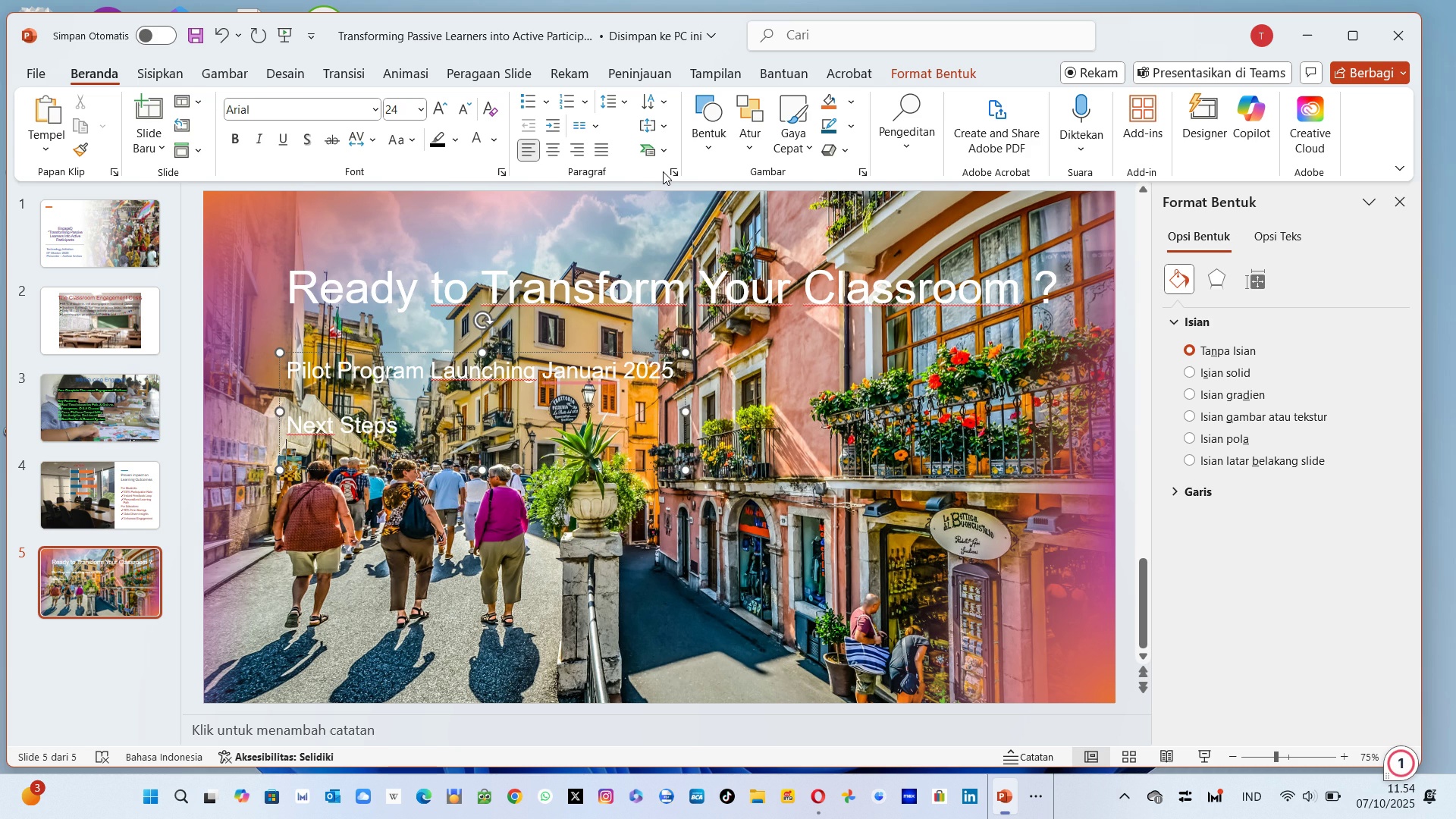 
key(Backspace)
 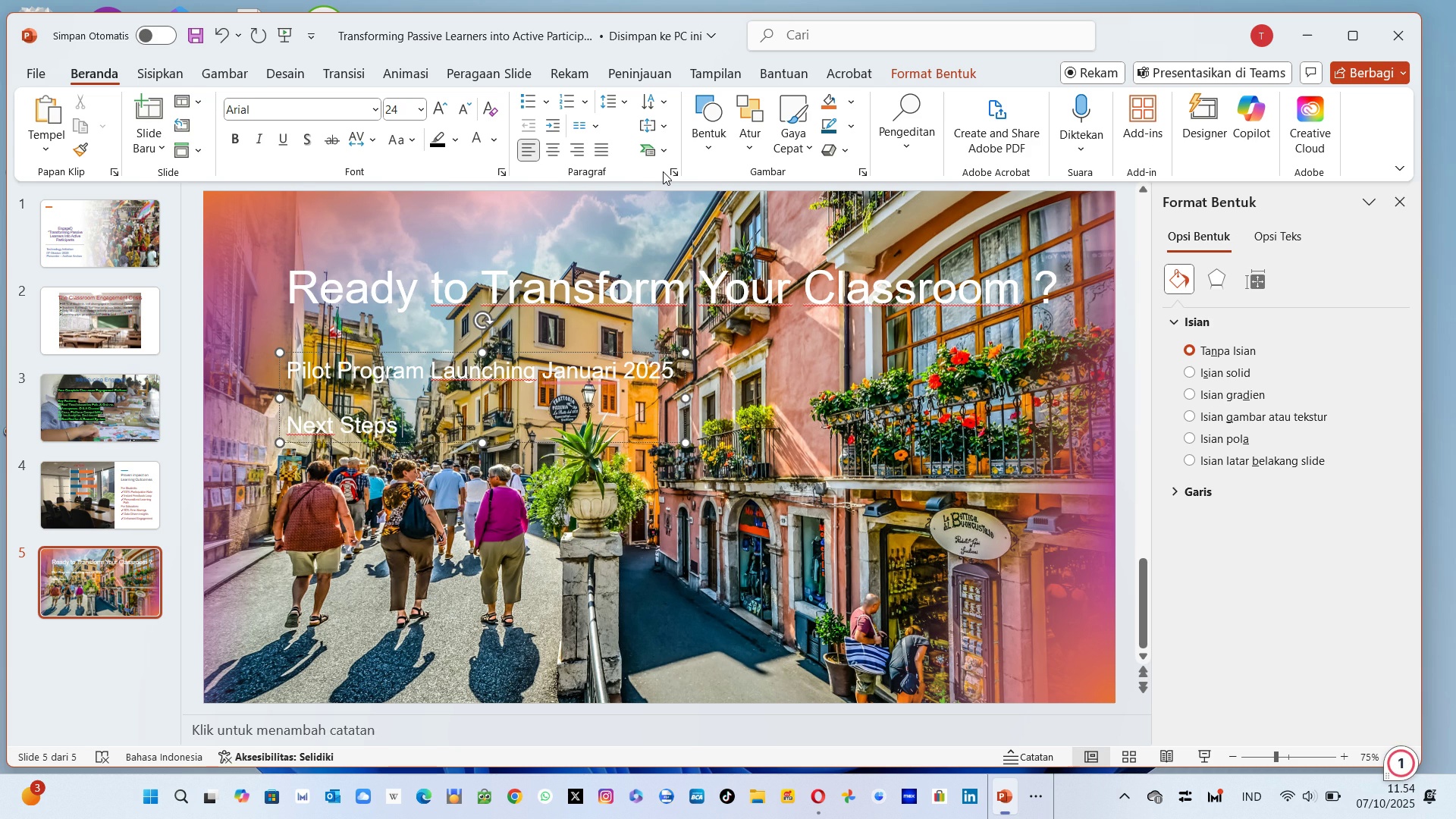 
key(Space)
 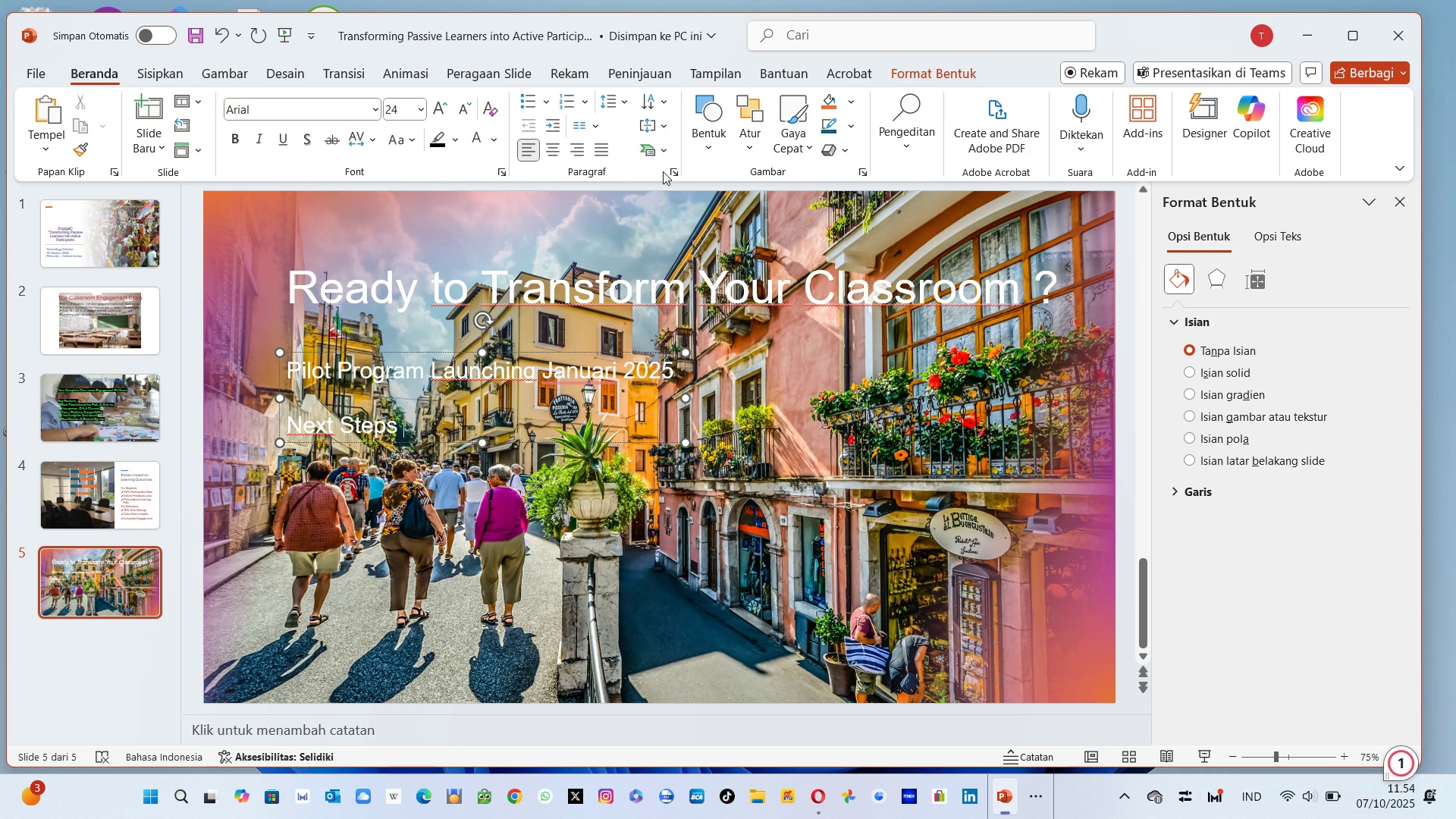 
key(Shift+ShiftRight)
 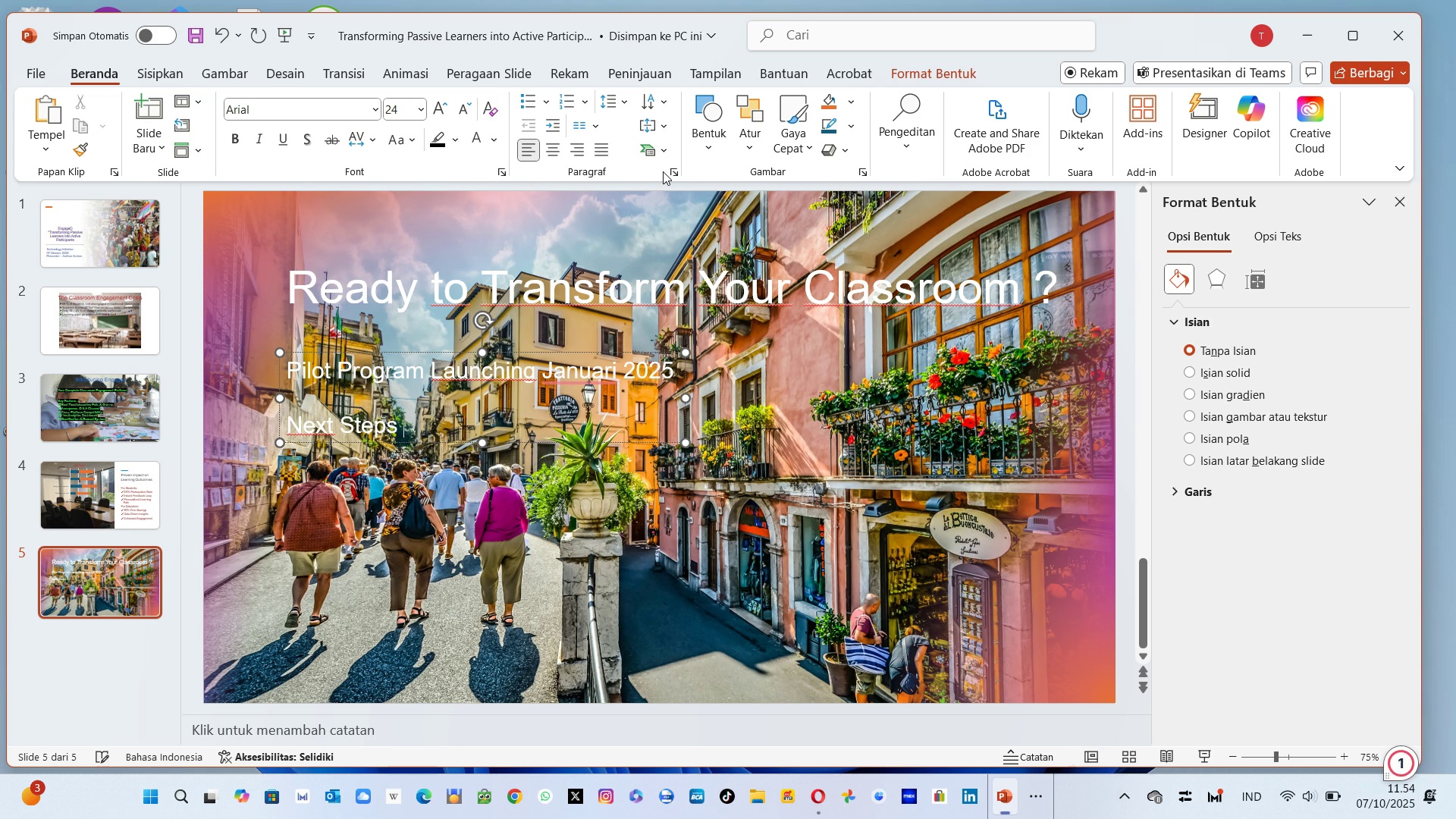 
key(Shift+Semicolon)
 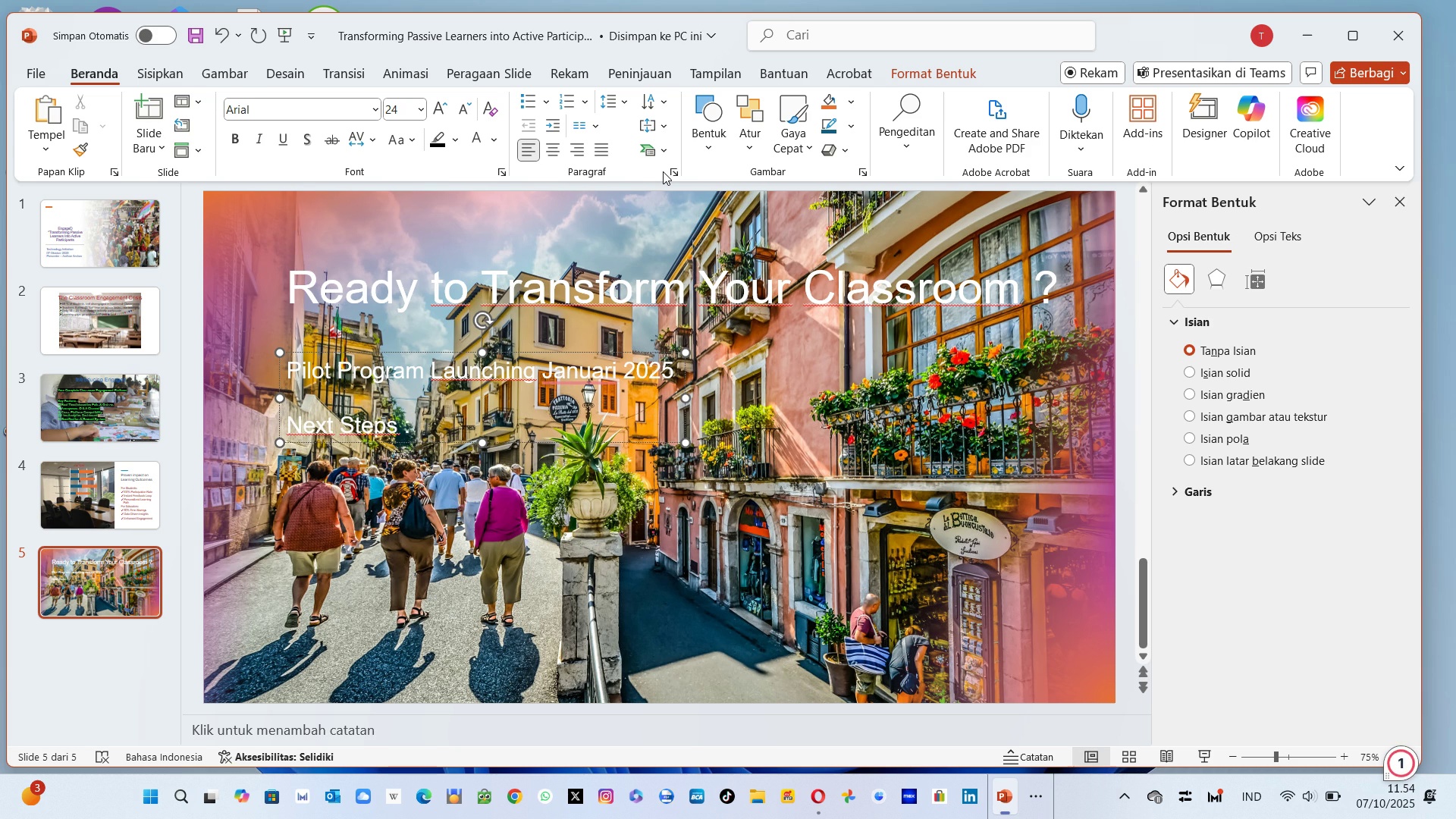 
key(Space)
 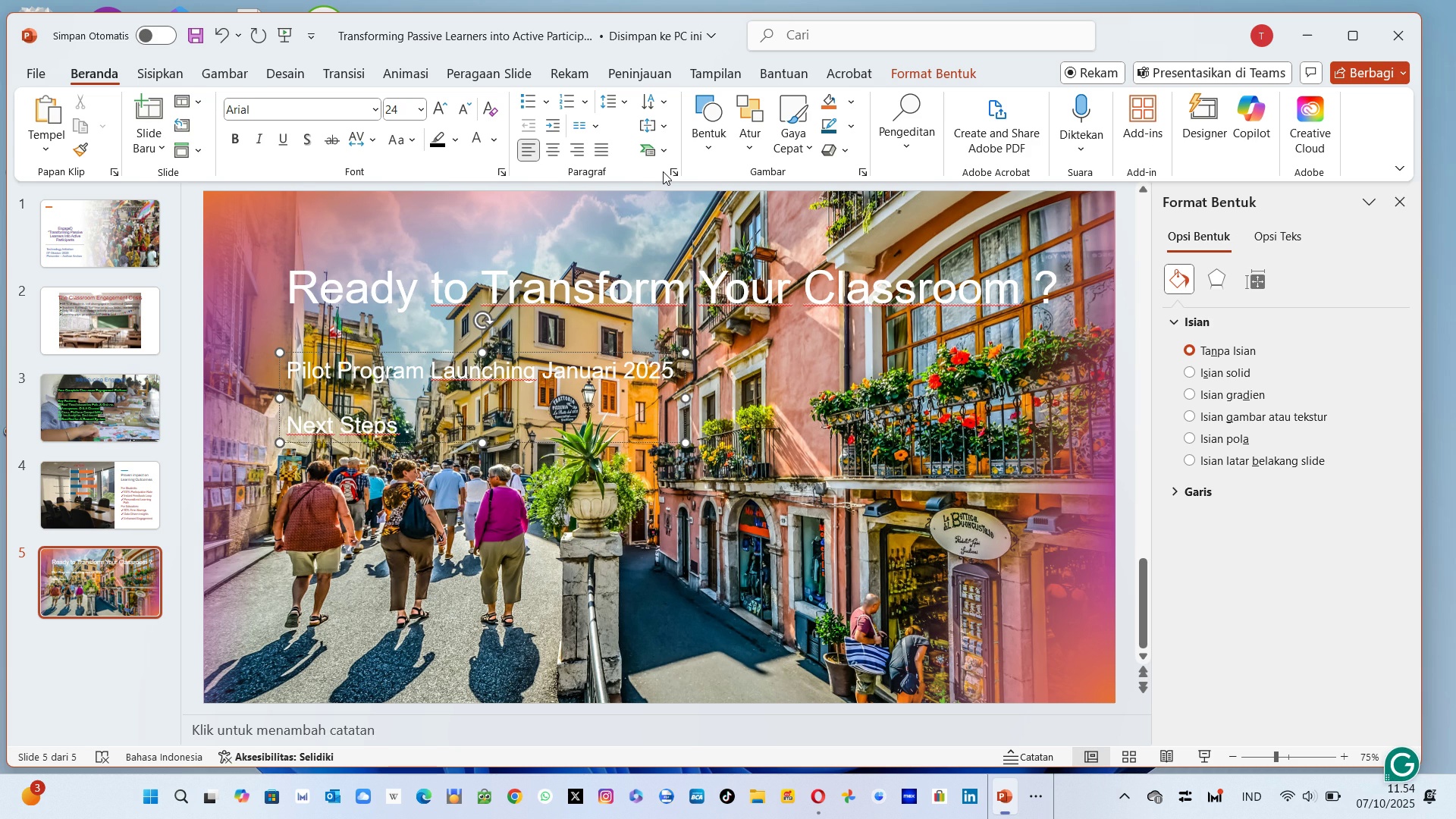 
key(Enter)
 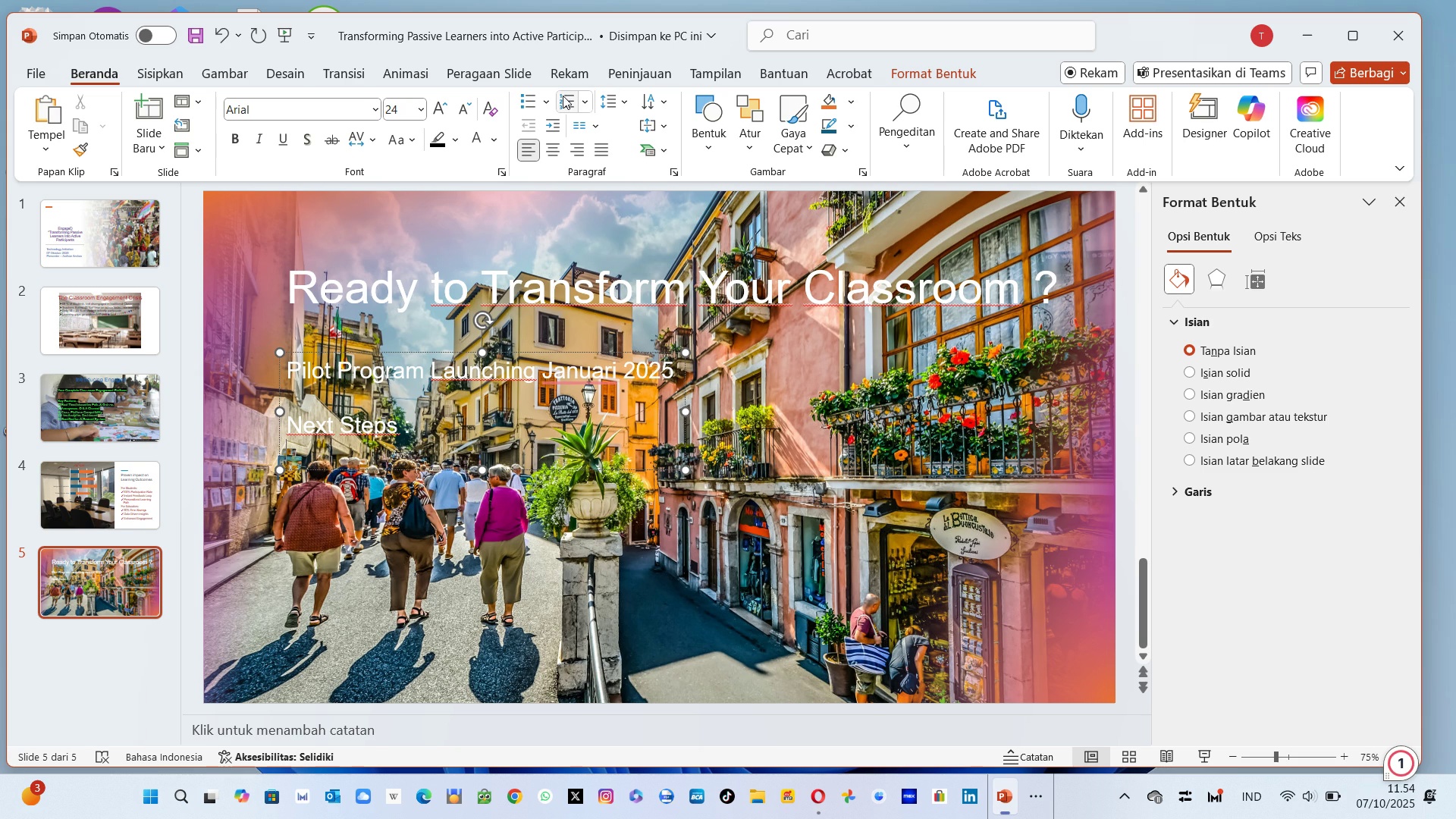 
left_click([558, 97])